 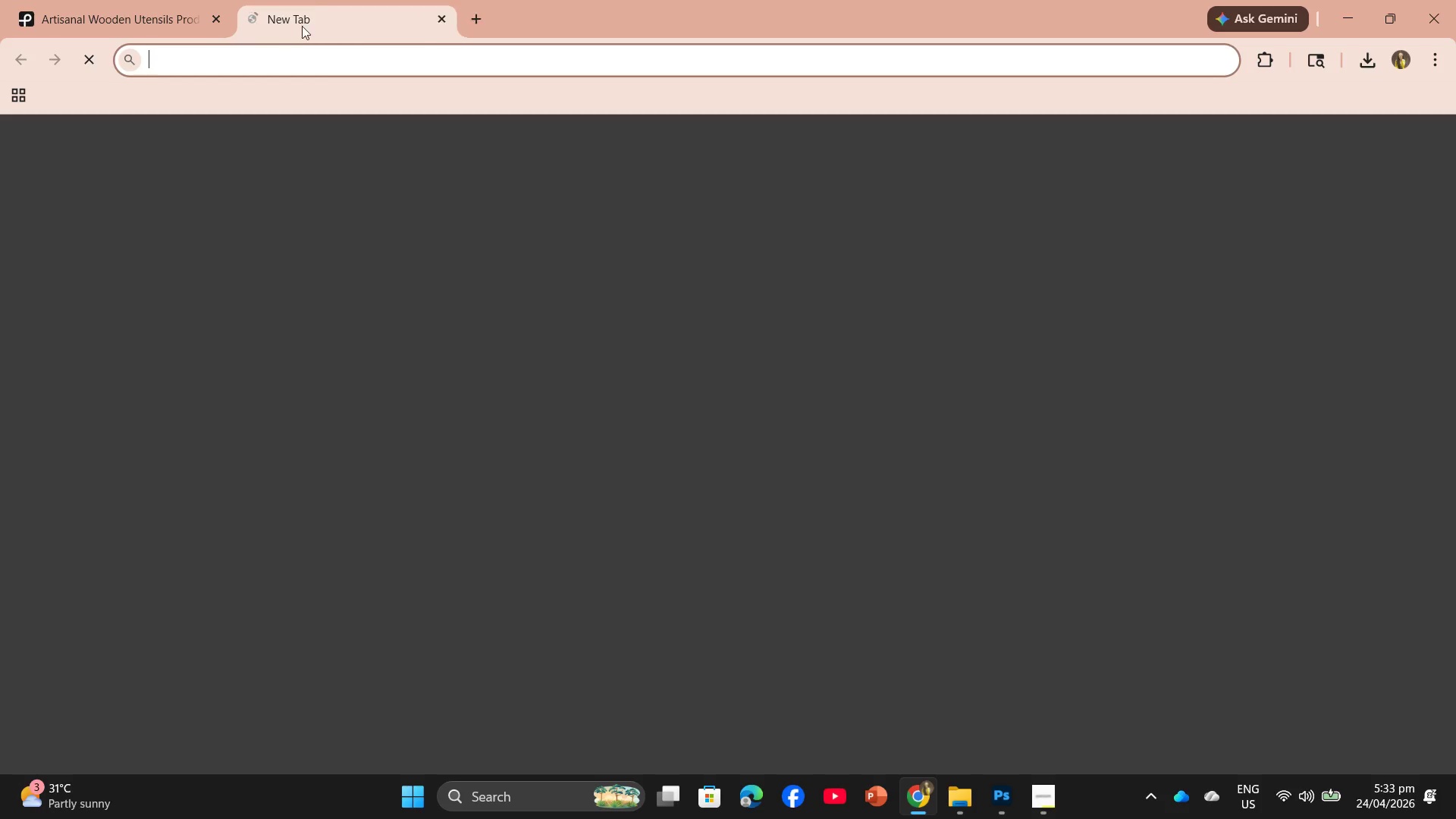 
left_click([902, 404])
 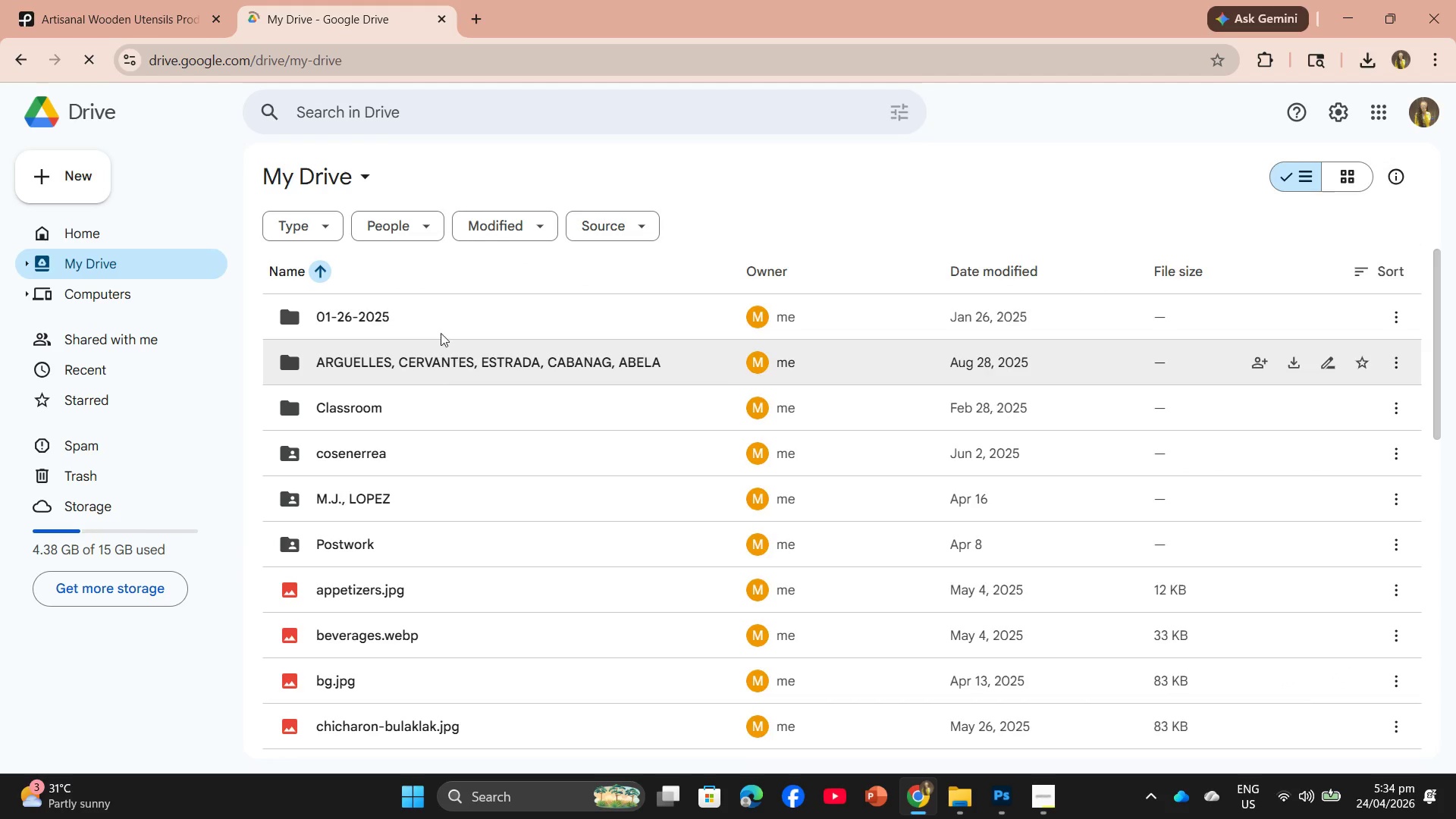 
wait(5.64)
 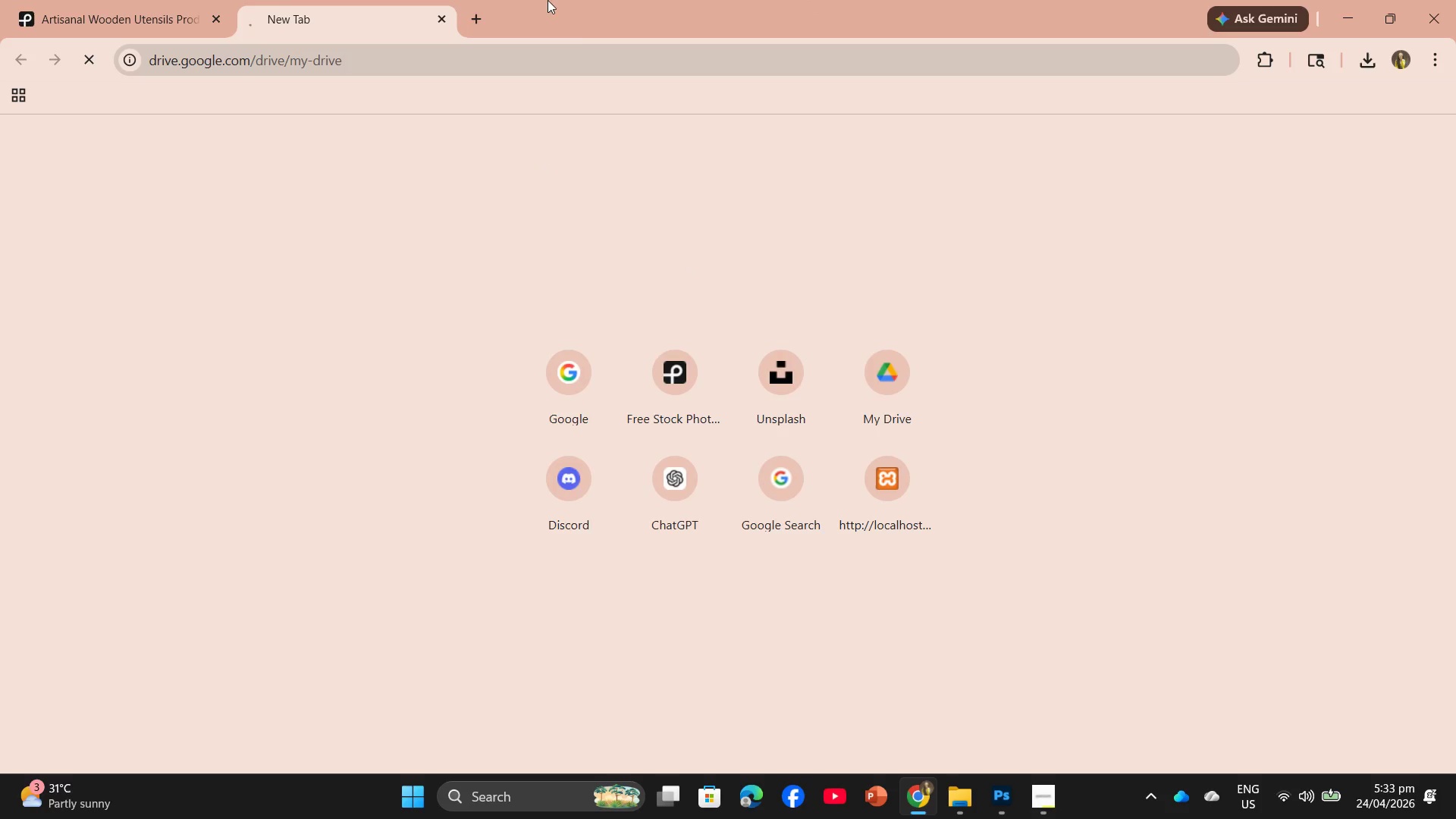 
double_click([440, 538])
 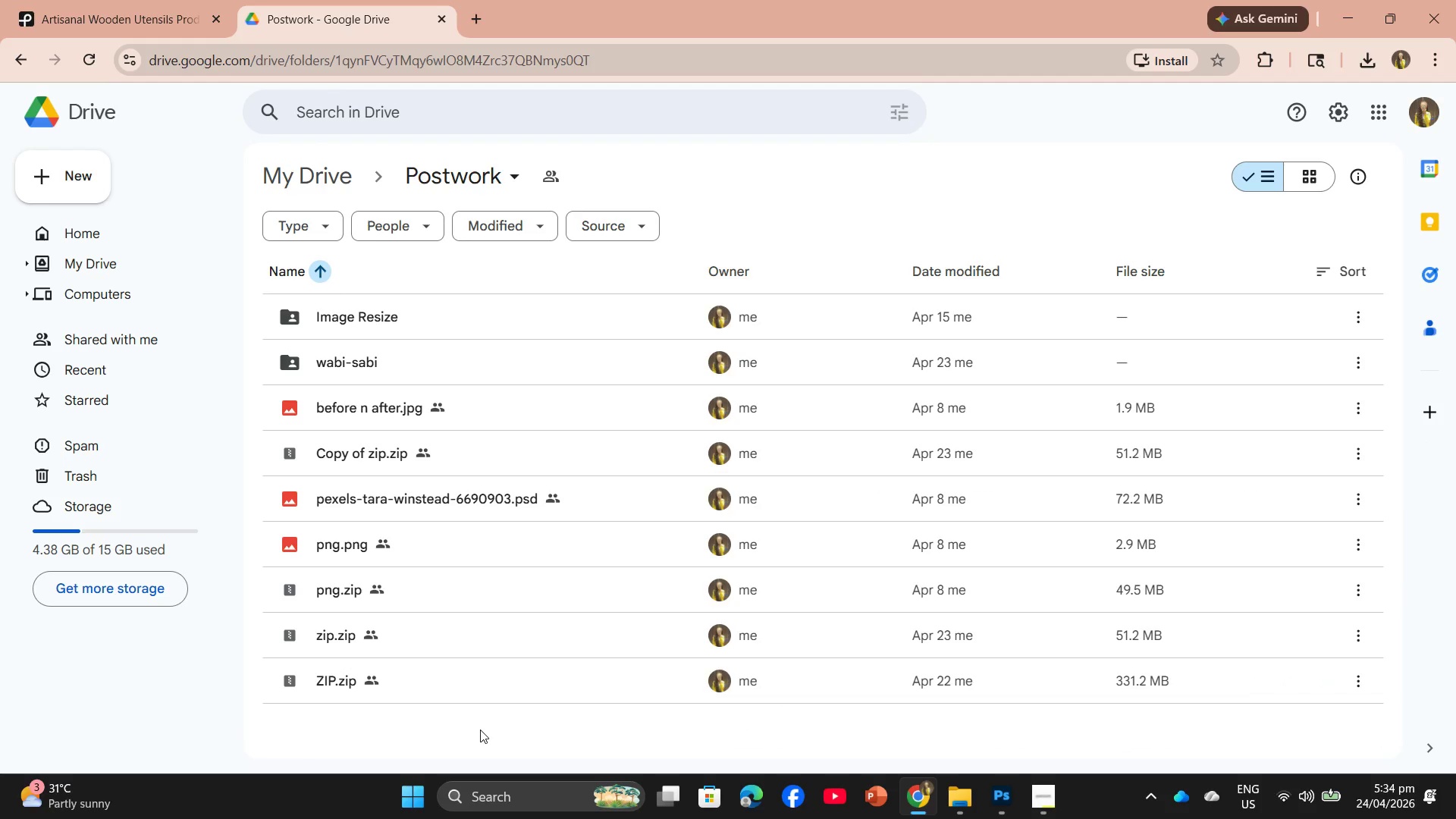 
left_click([86, 192])
 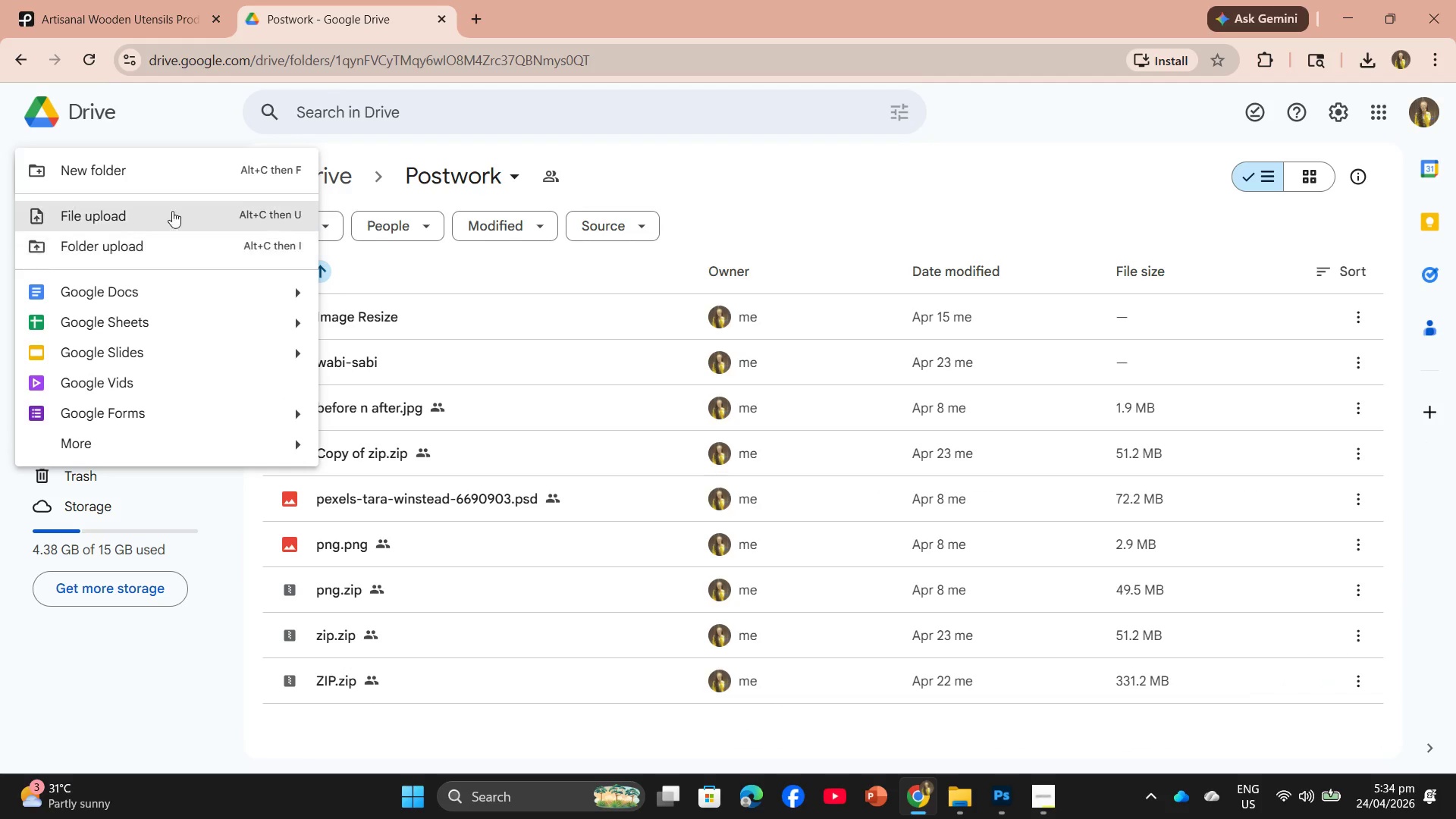 
left_click_drag(start_coordinate=[190, 168], to_coordinate=[194, 167])
 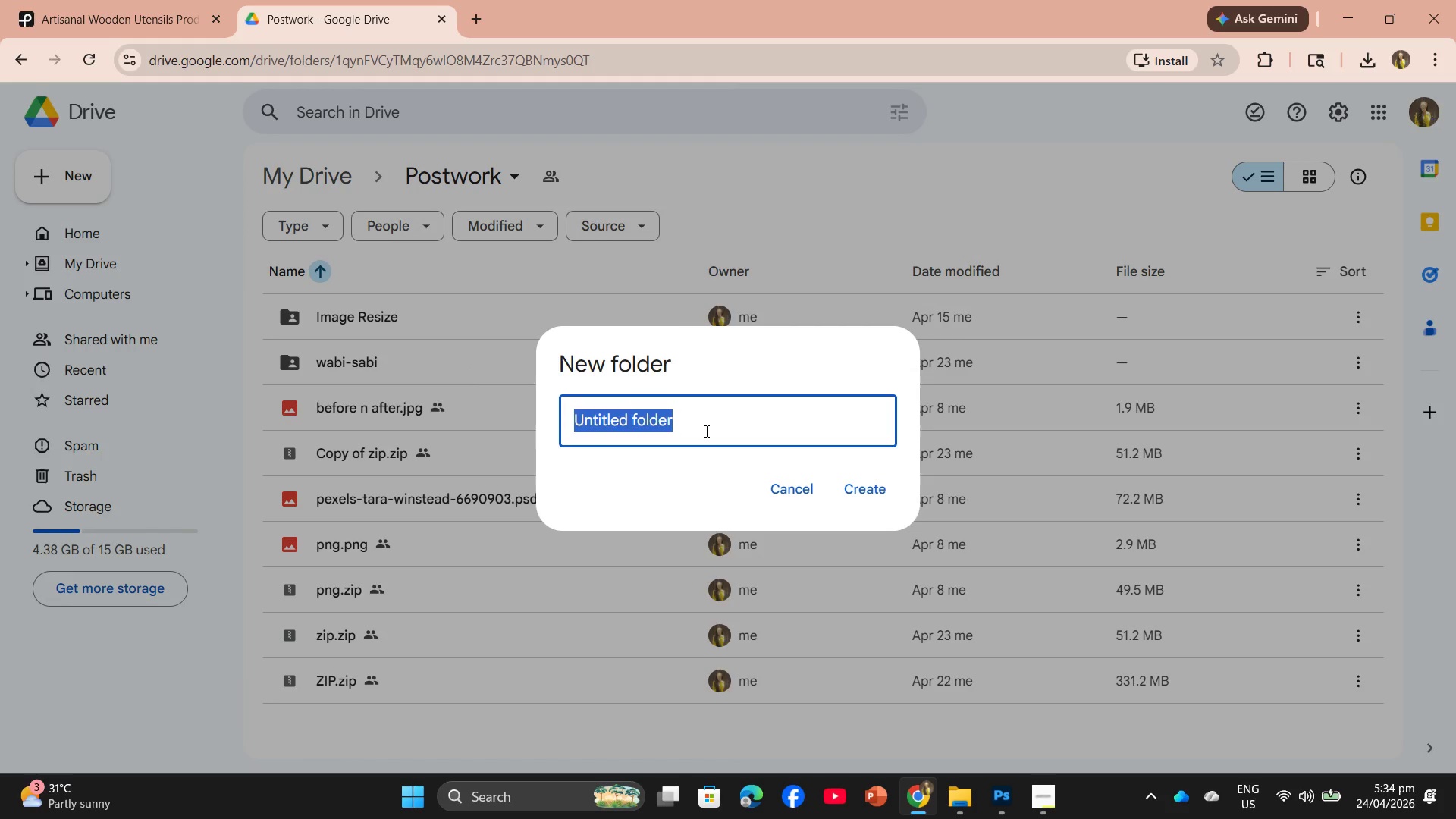 
type(COLOR CORRECT)
 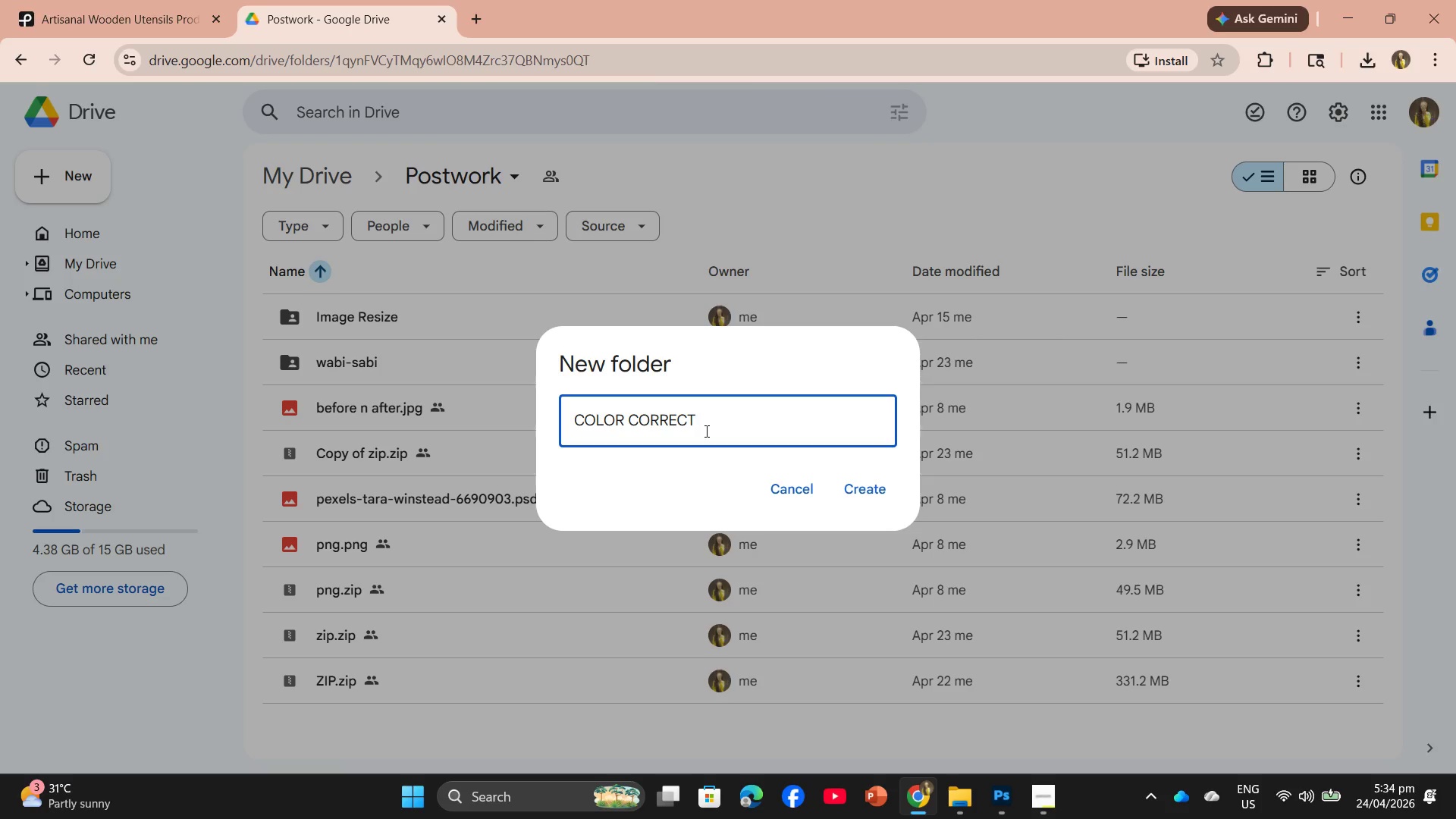 
key(Enter)
 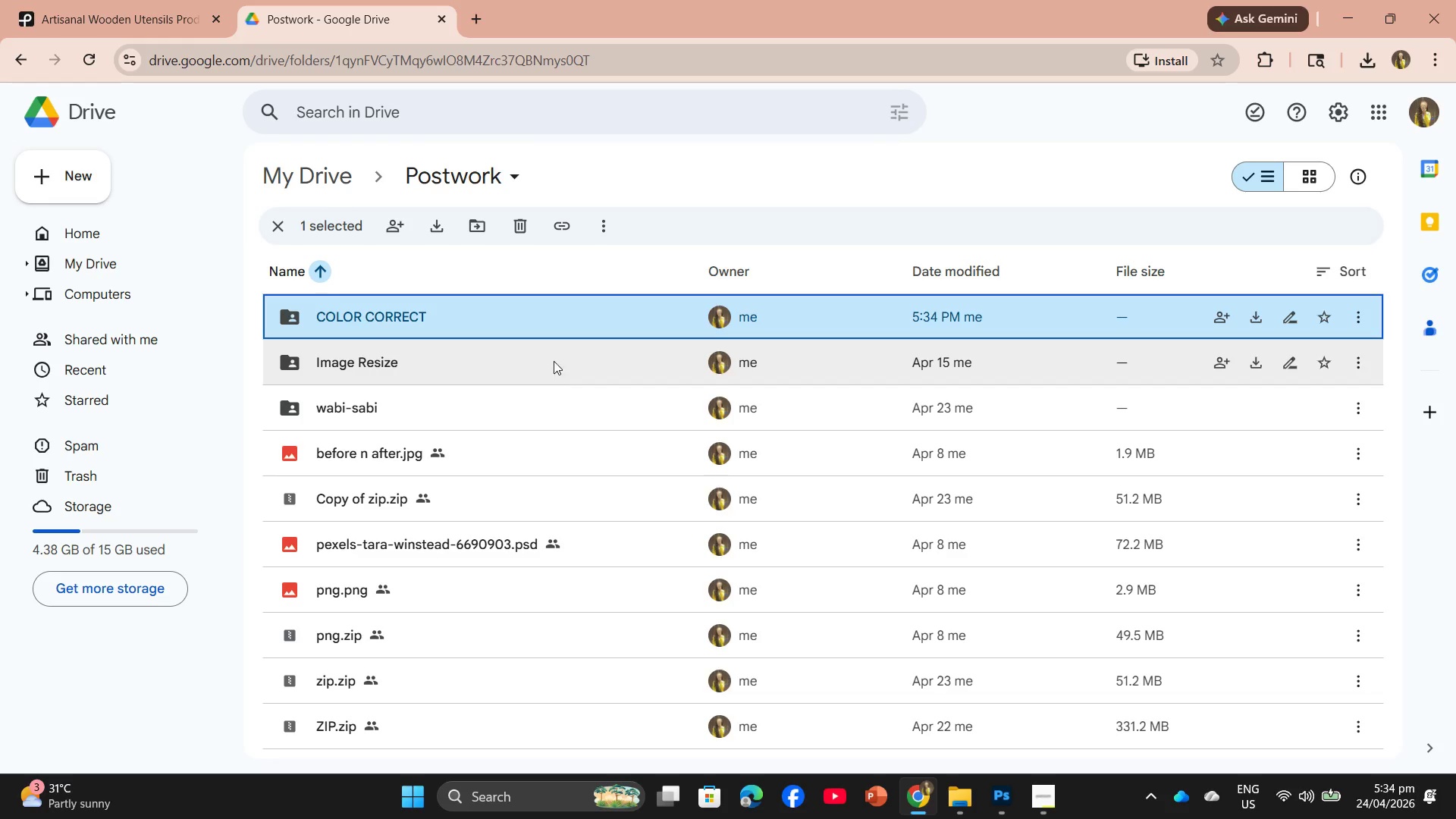 
double_click([561, 311])
 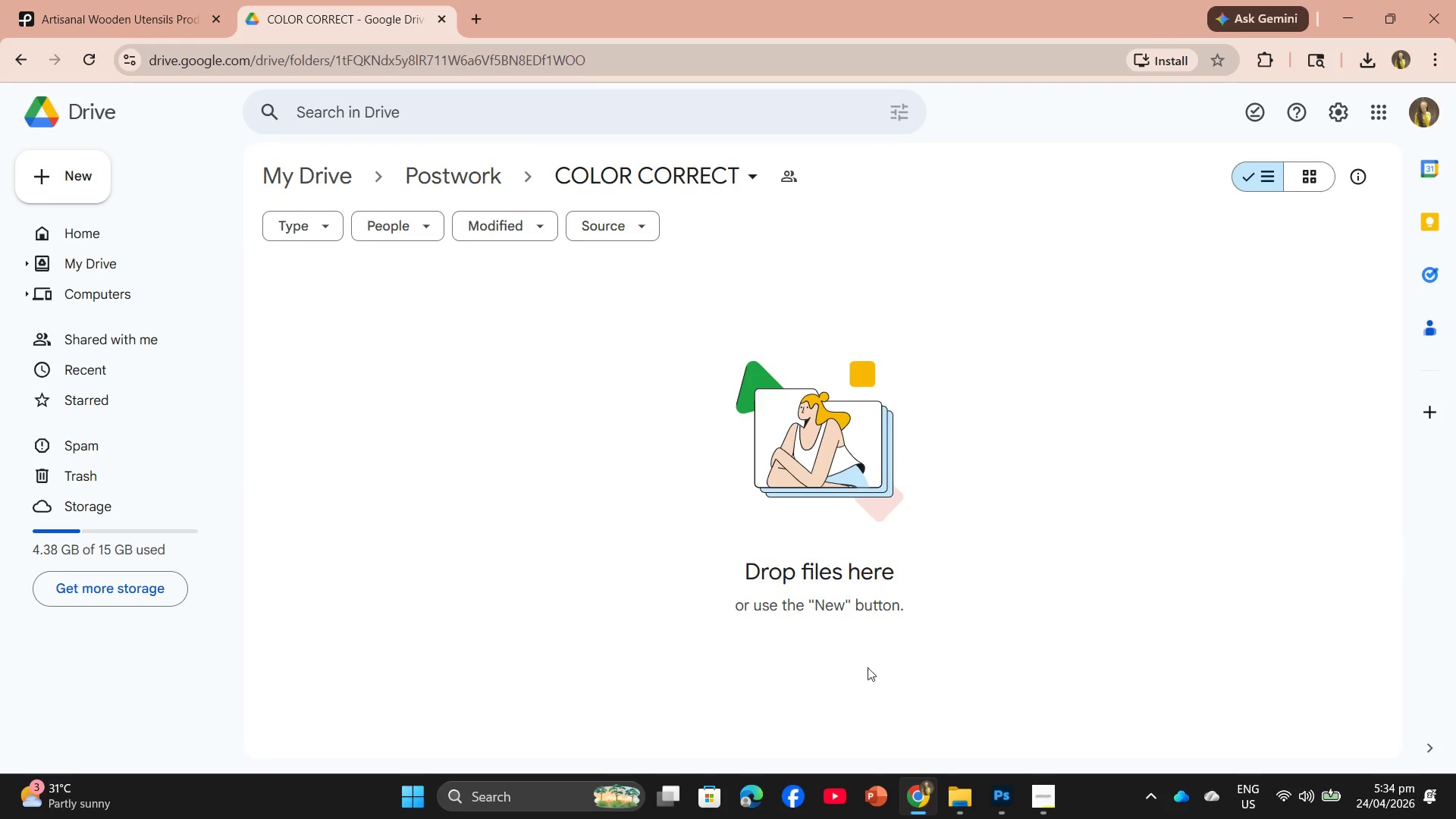 
mouse_move([962, 796])
 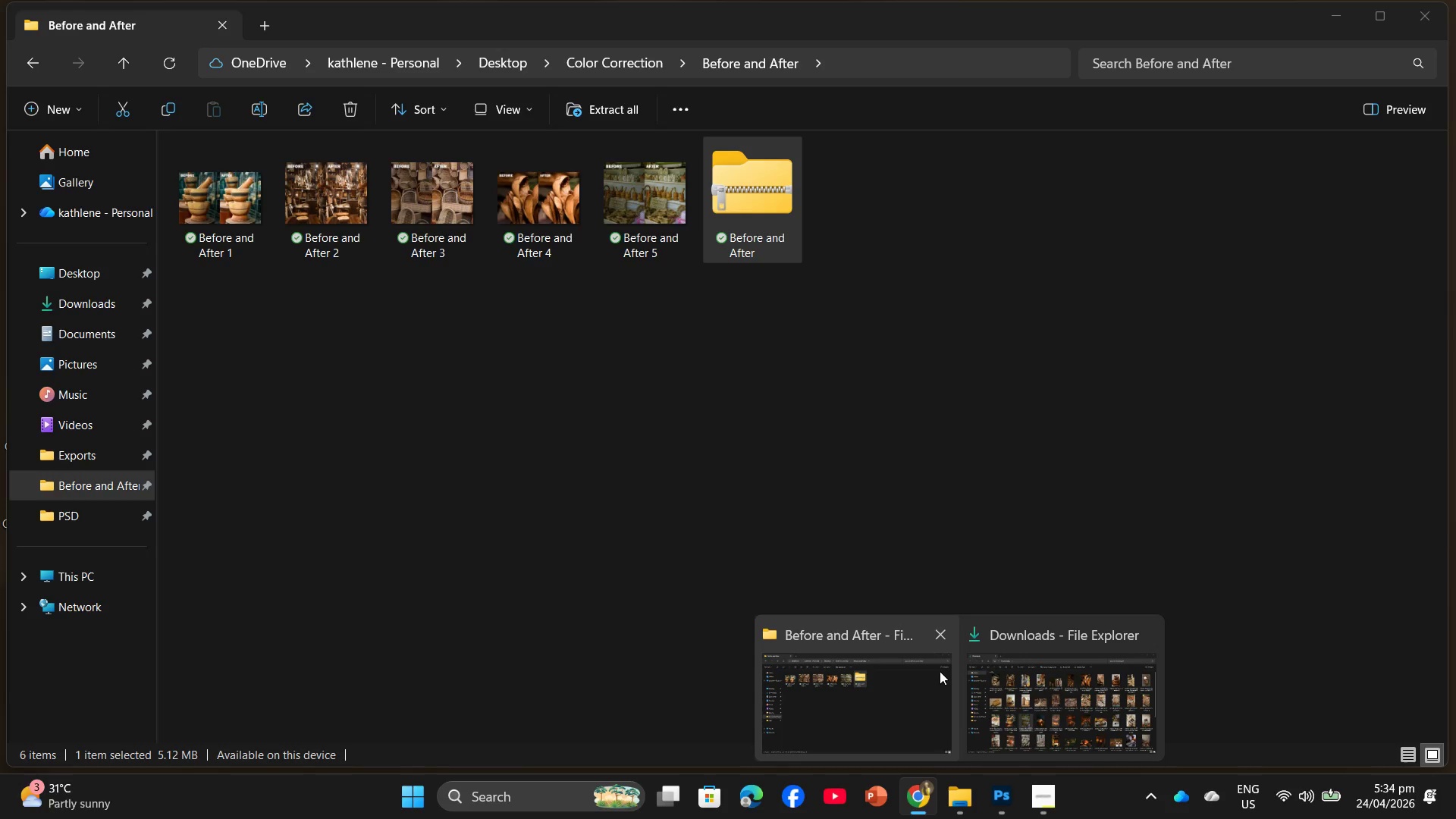 
left_click([928, 693])
 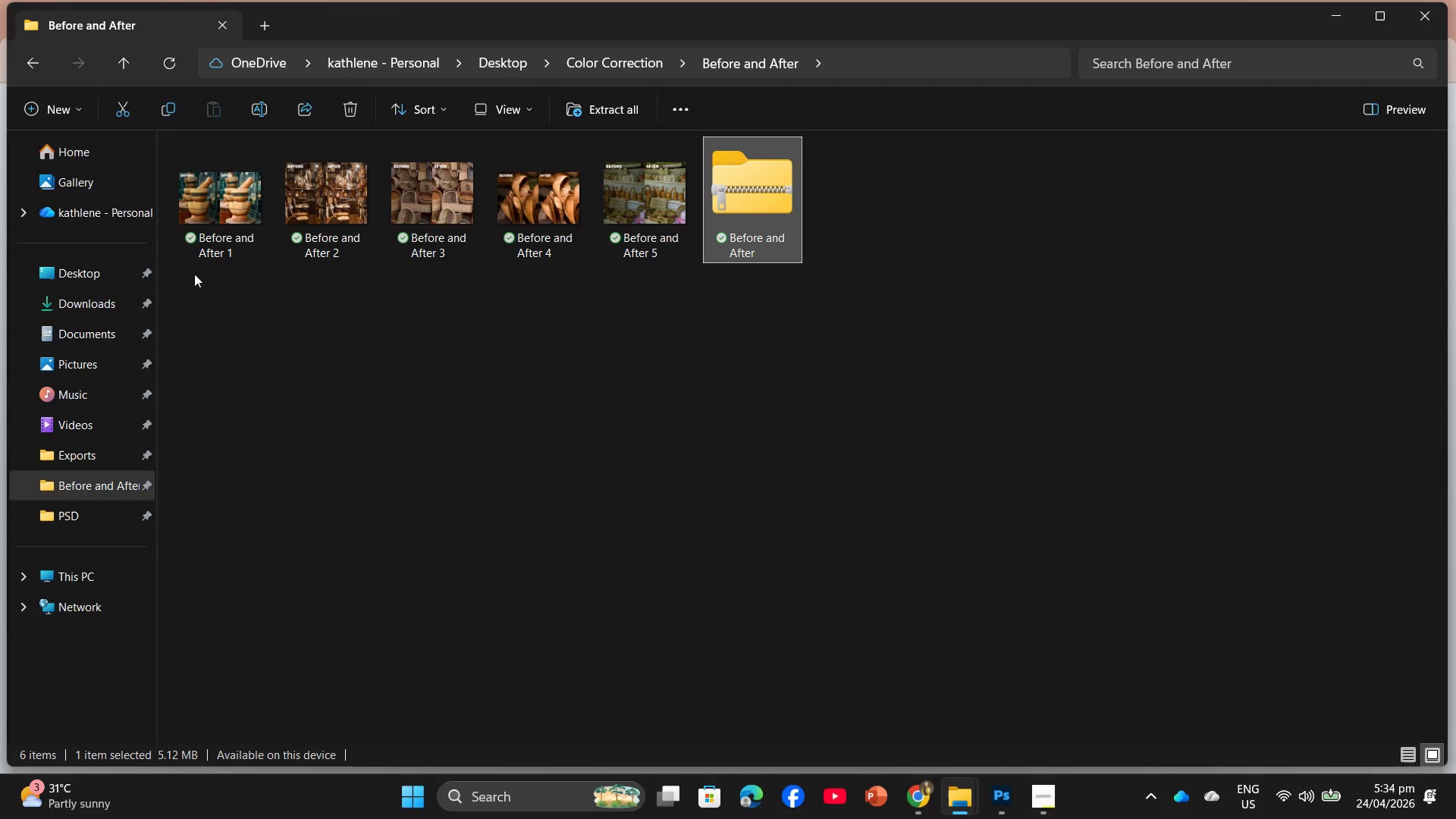 
left_click_drag(start_coordinate=[195, 275], to_coordinate=[636, 215])
 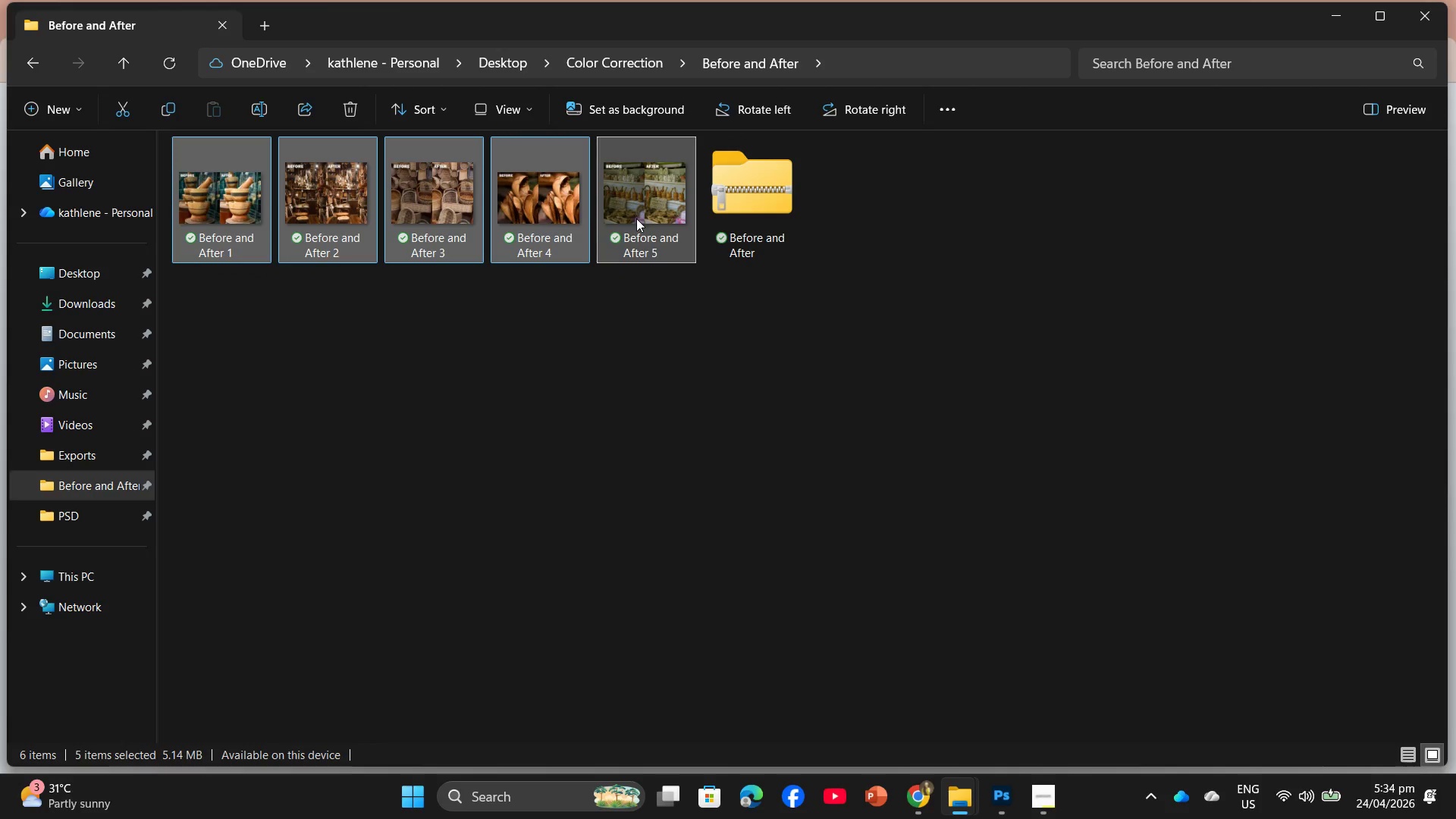 
left_click_drag(start_coordinate=[636, 218], to_coordinate=[805, 560])
 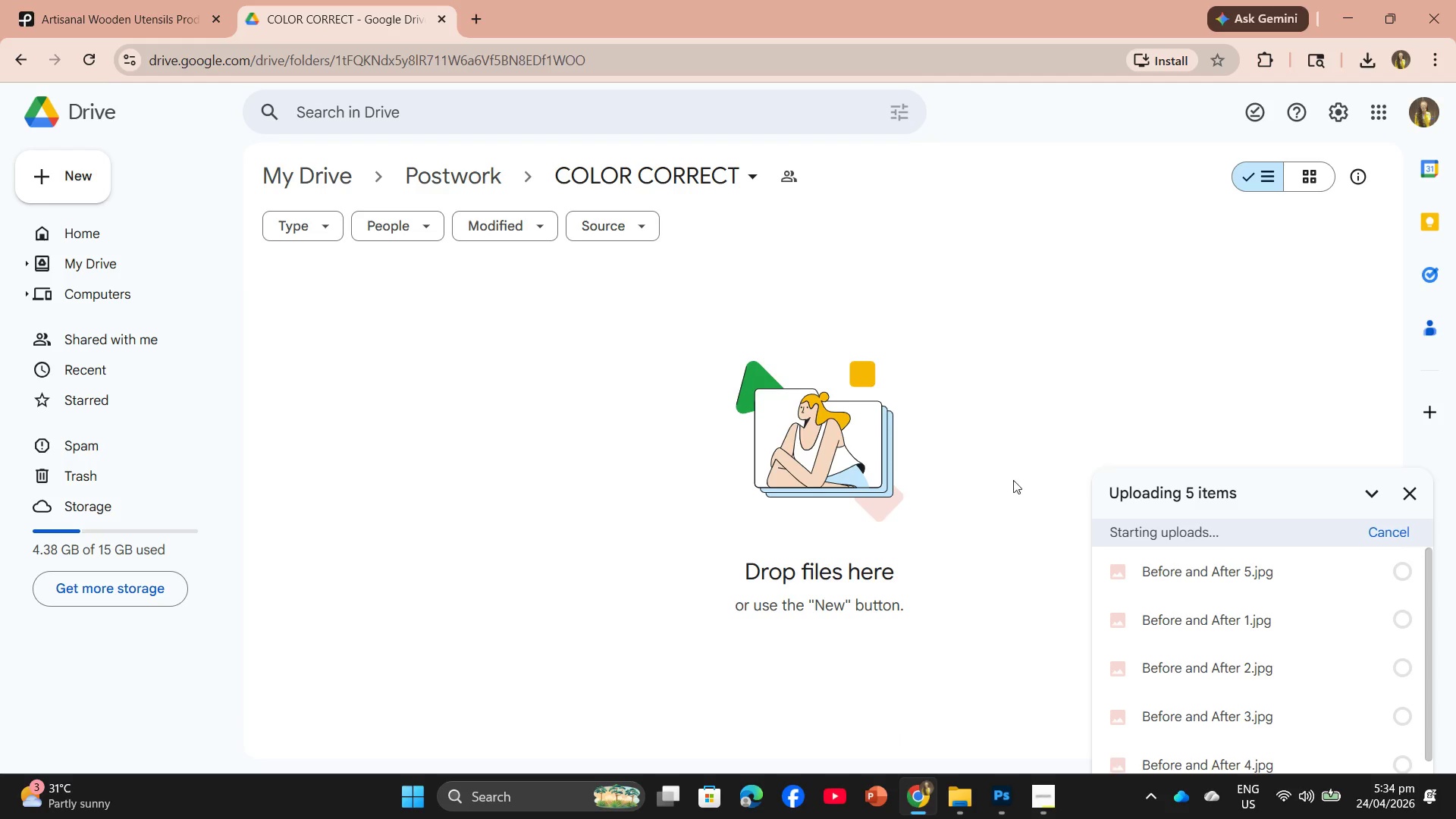 
mouse_move([1313, 548])
 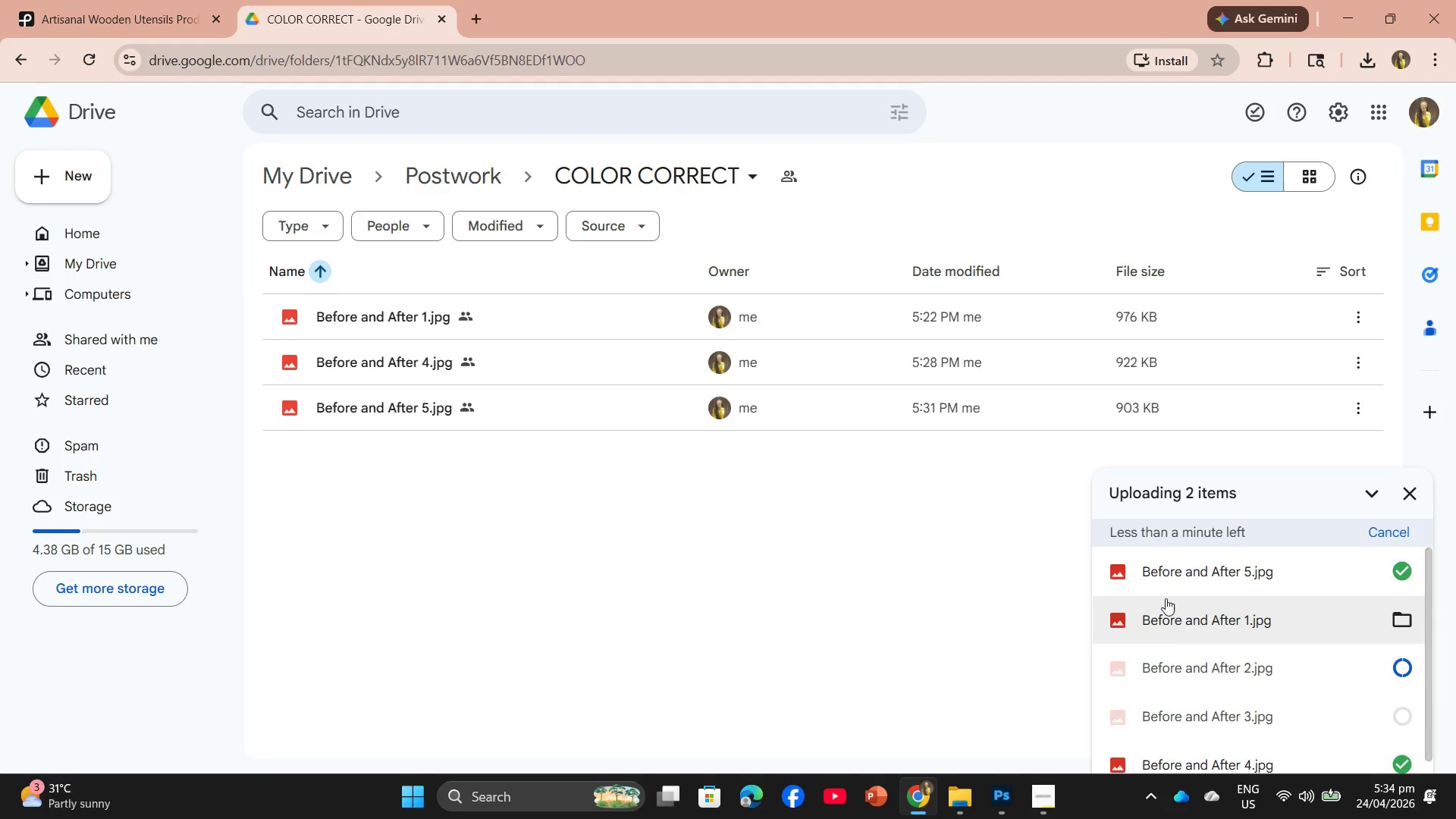 
wait(8.21)
 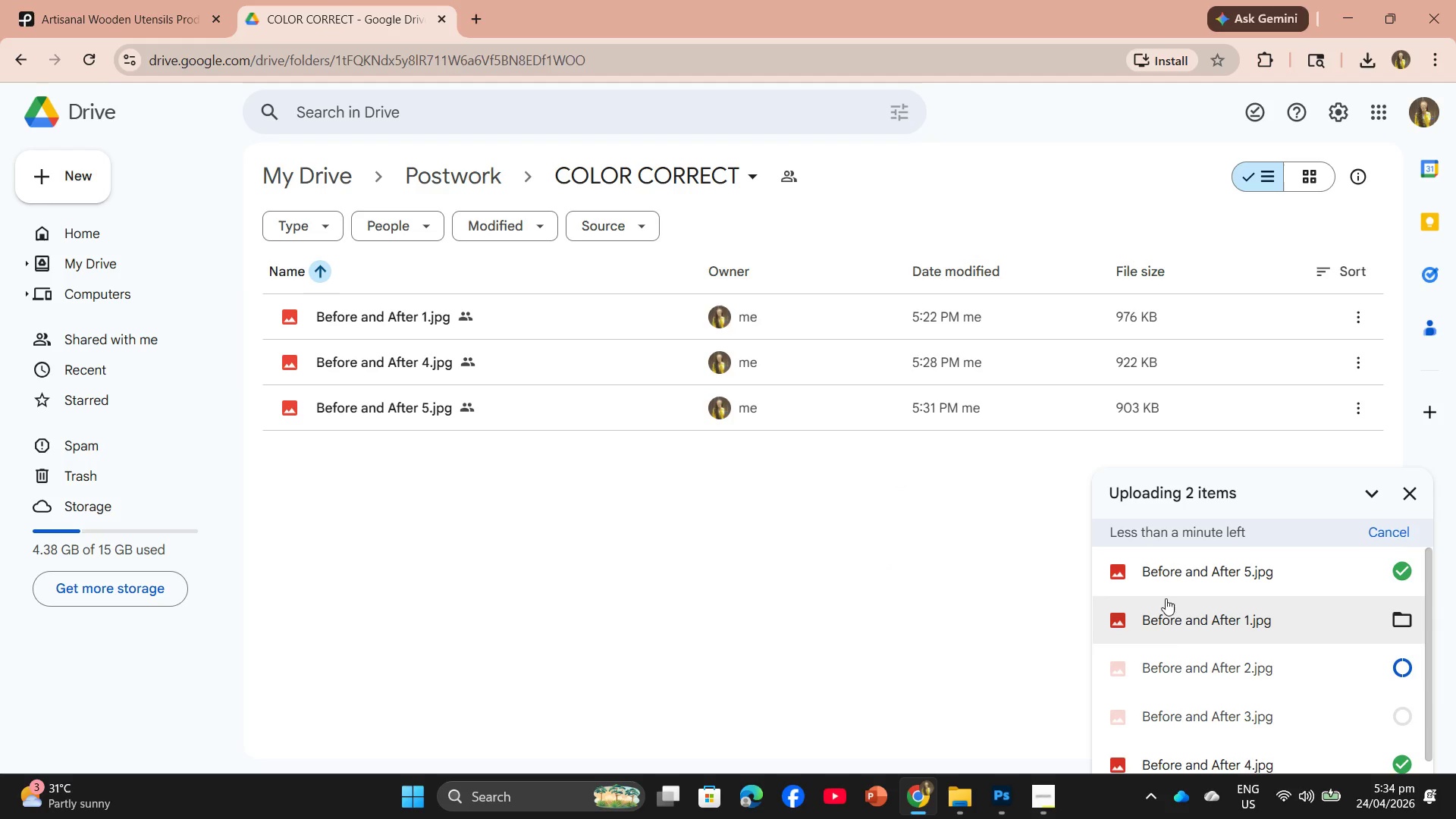 
left_click([893, 706])
 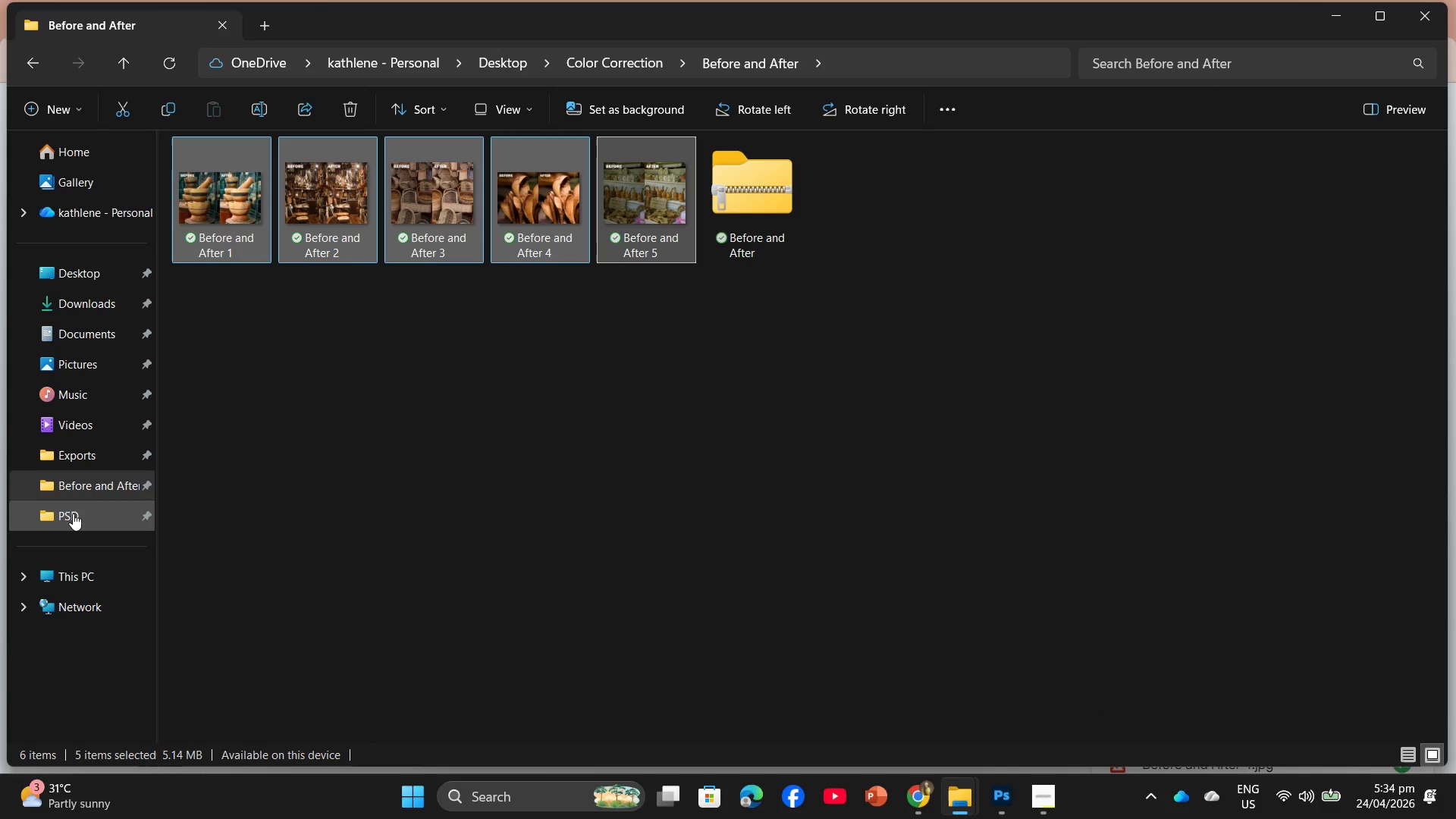 
left_click([73, 513])
 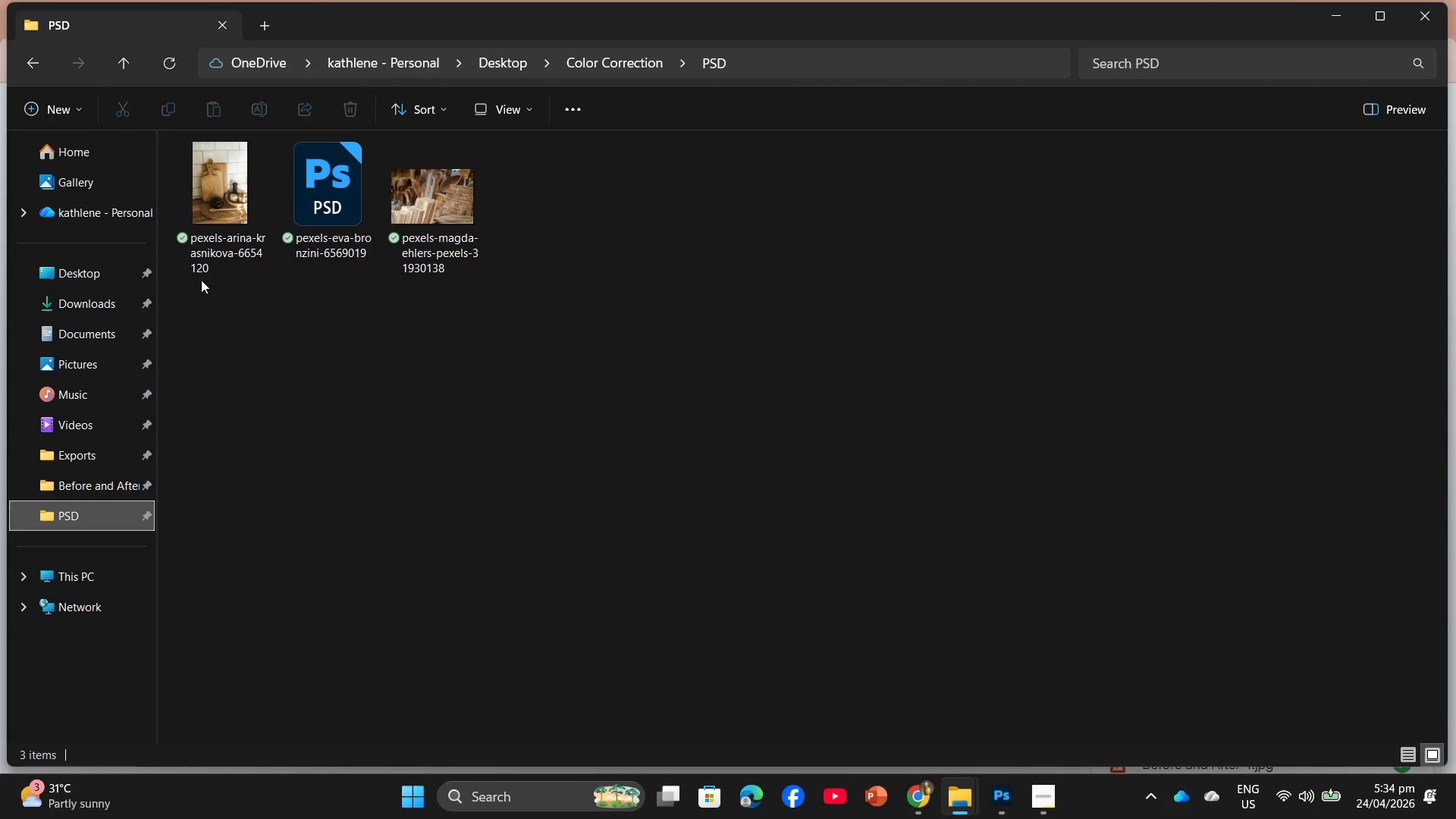 
left_click_drag(start_coordinate=[201, 280], to_coordinate=[433, 177])
 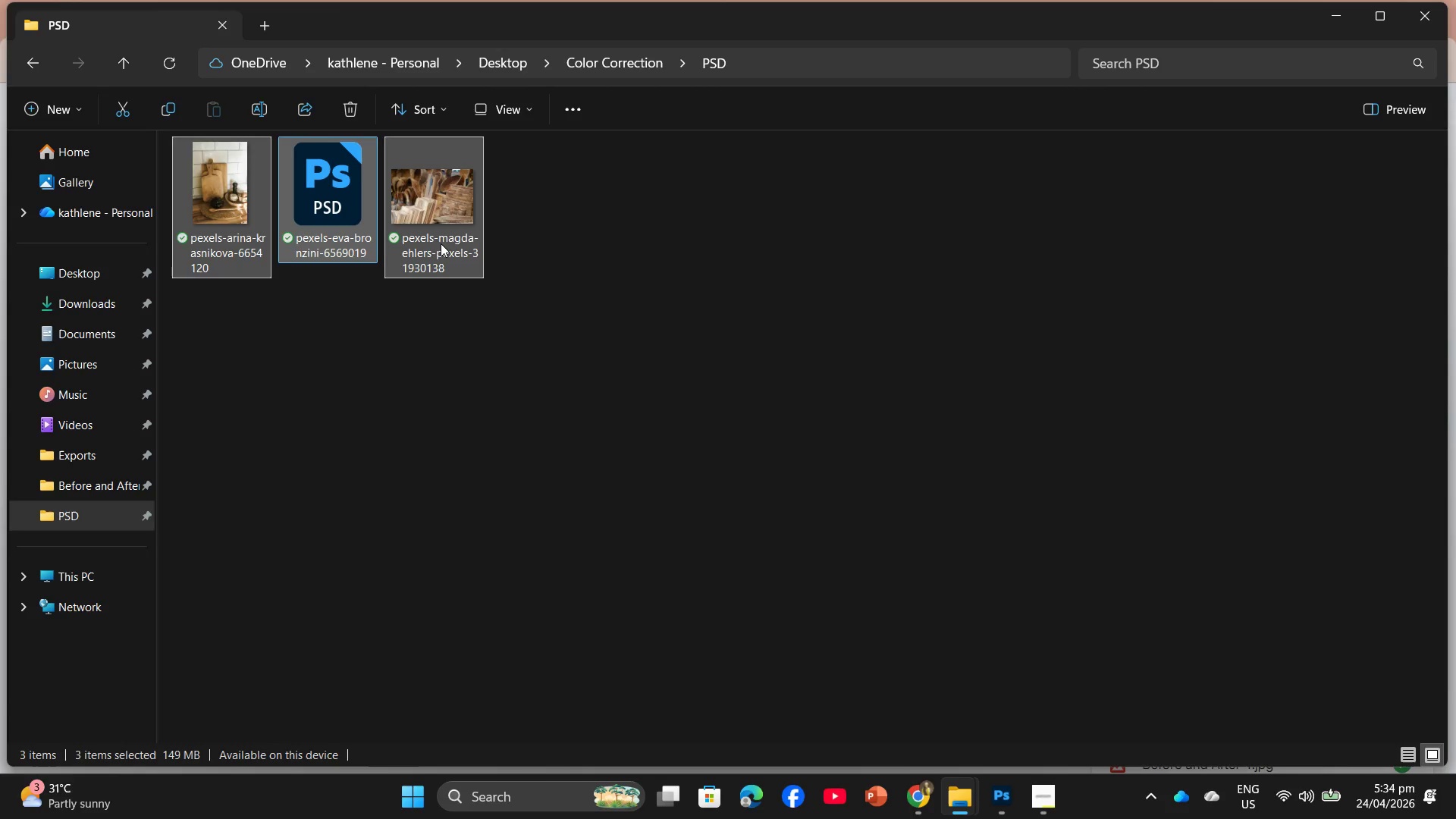 
left_click_drag(start_coordinate=[441, 243], to_coordinate=[886, 734])
 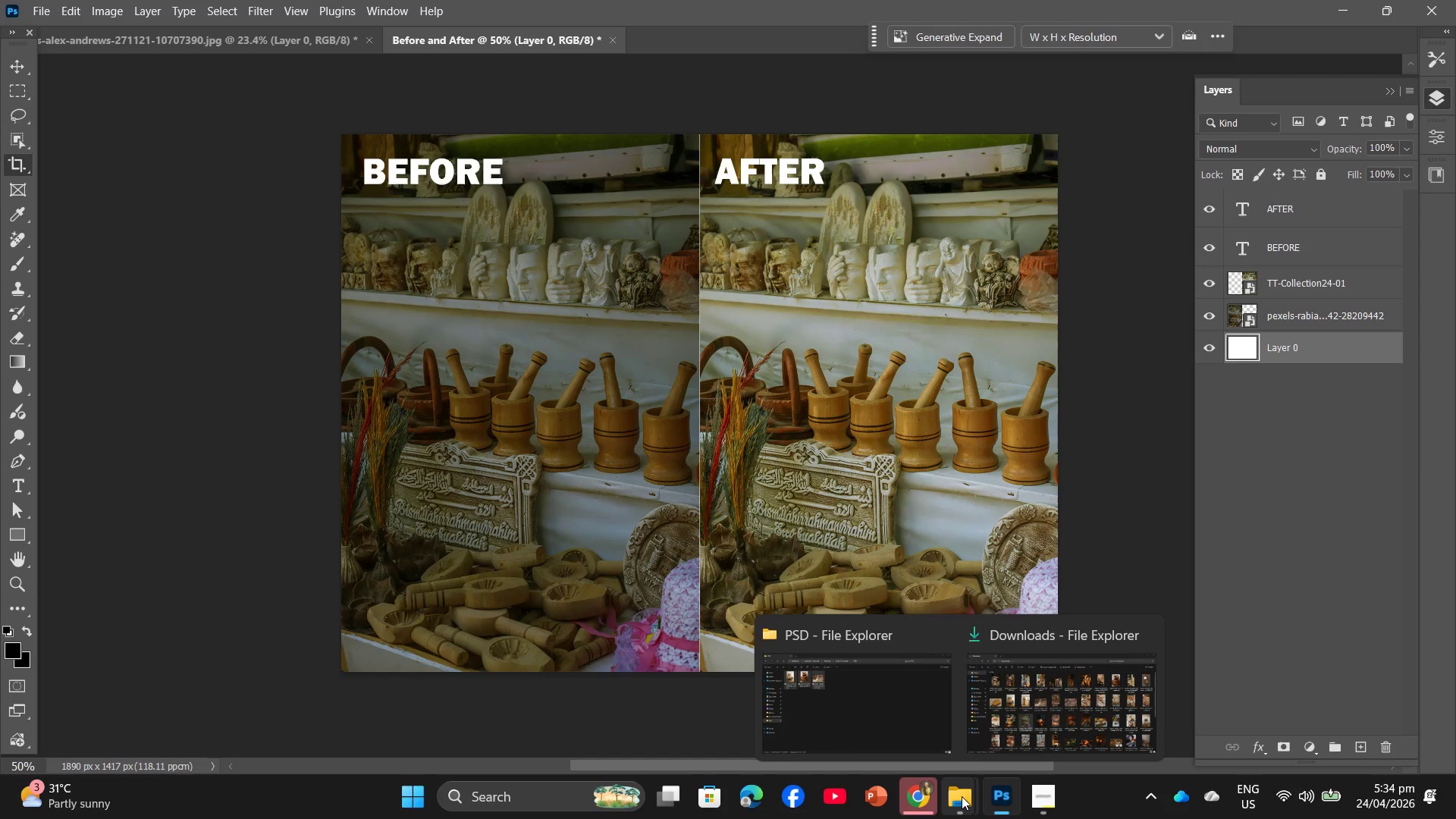 
left_click([962, 796])
 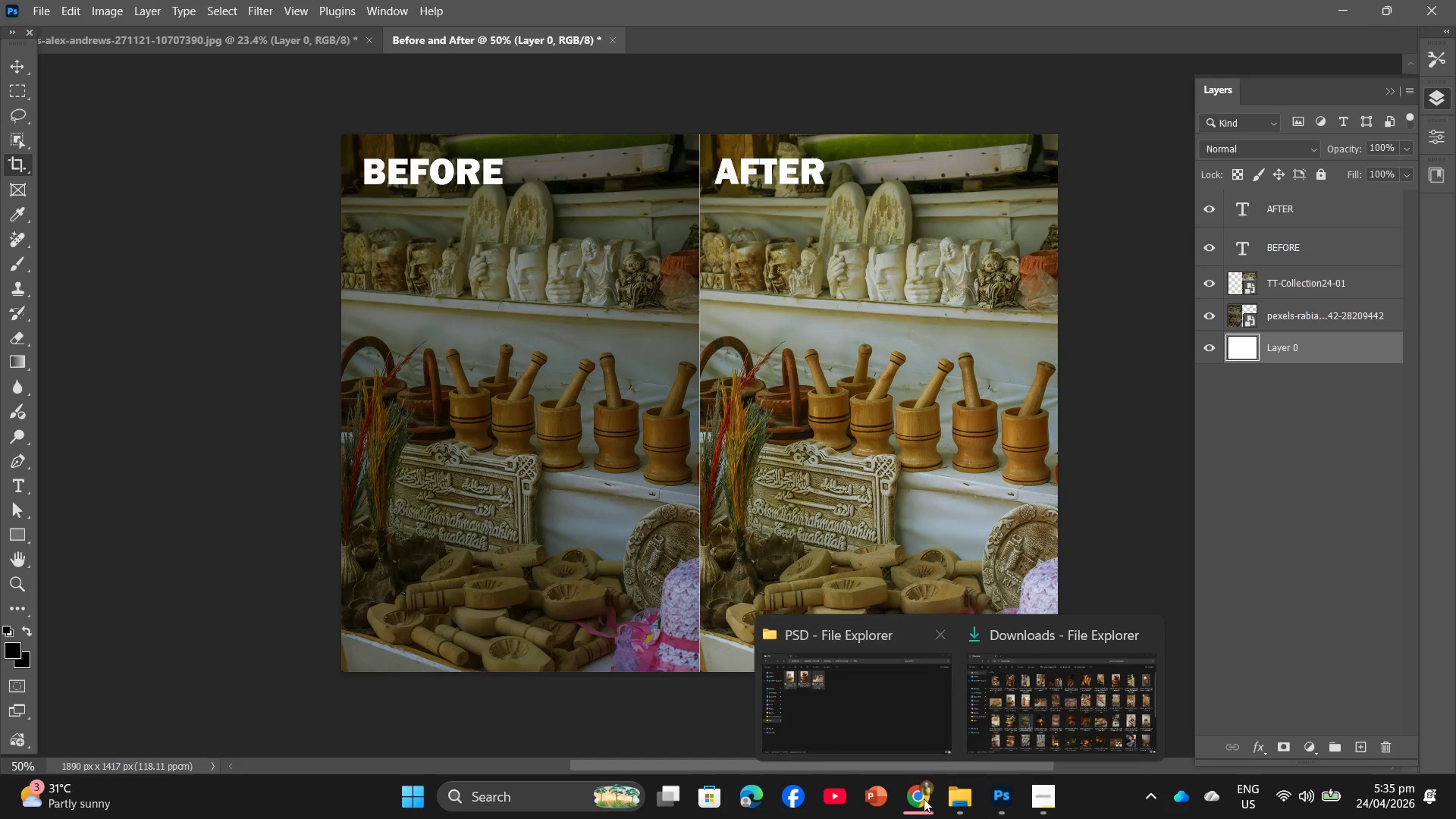 
left_click([924, 799])
 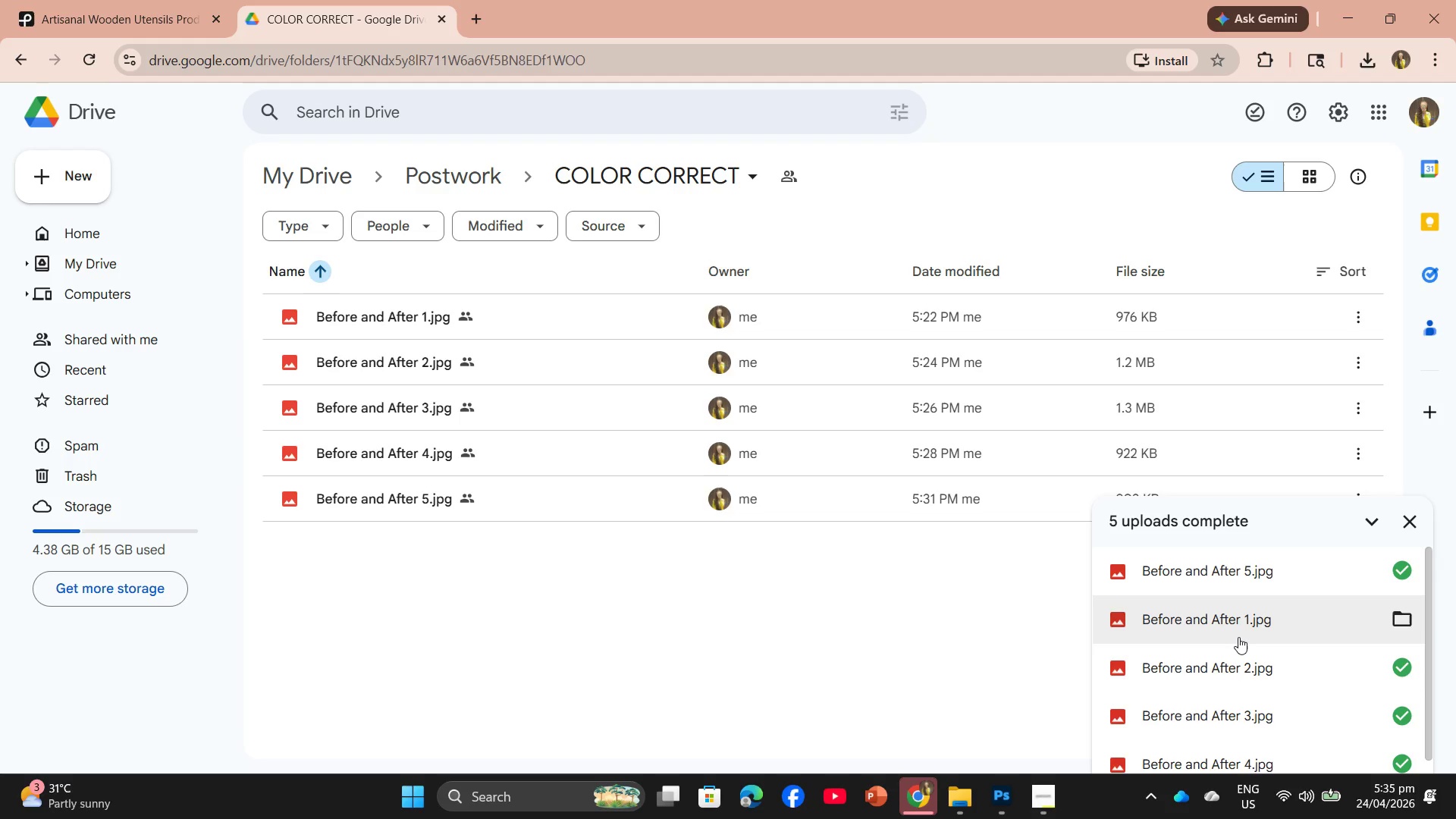 
scroll: coordinate [1240, 657], scroll_direction: down, amount: 4.0
 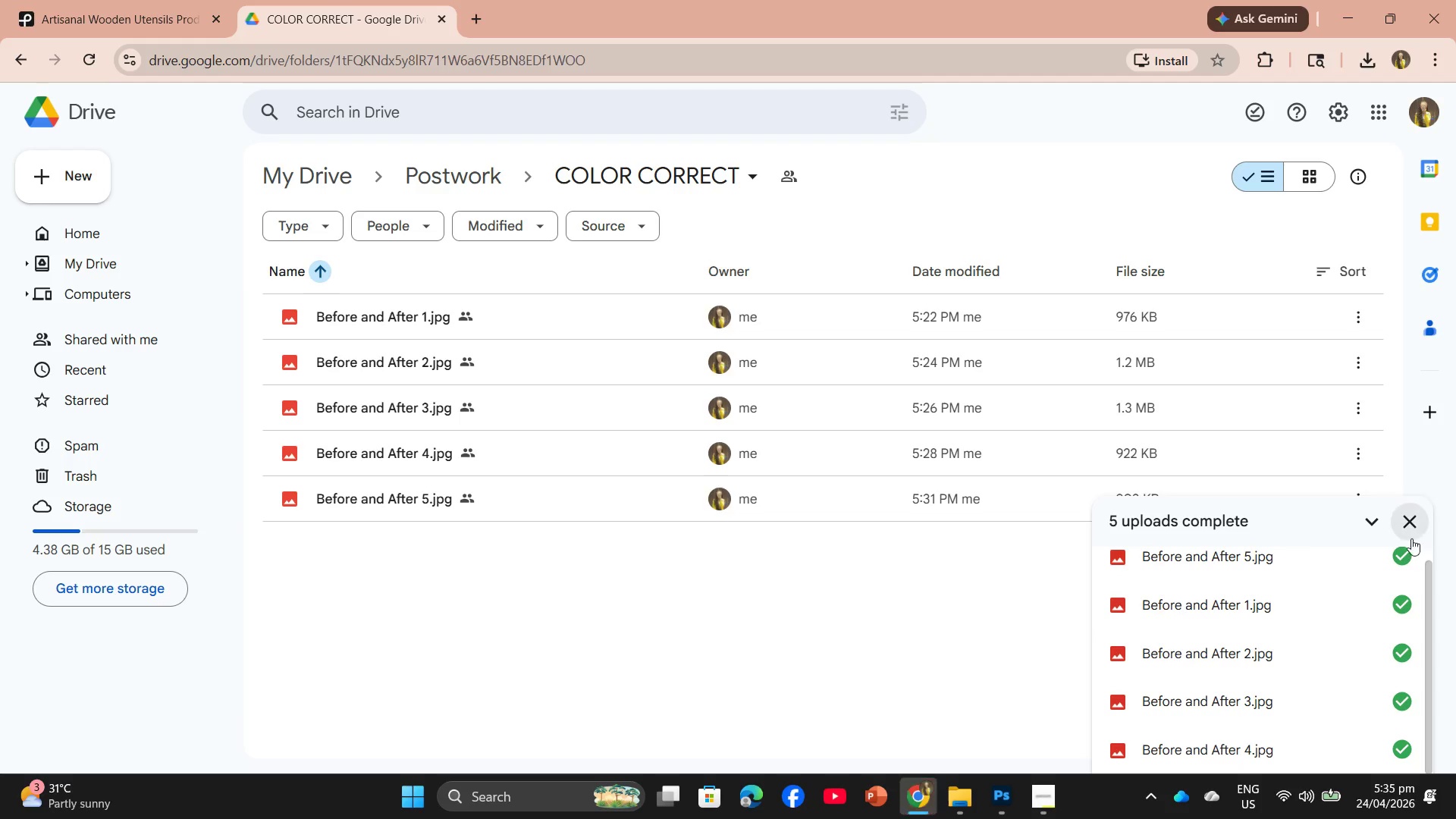 
left_click([1411, 524])
 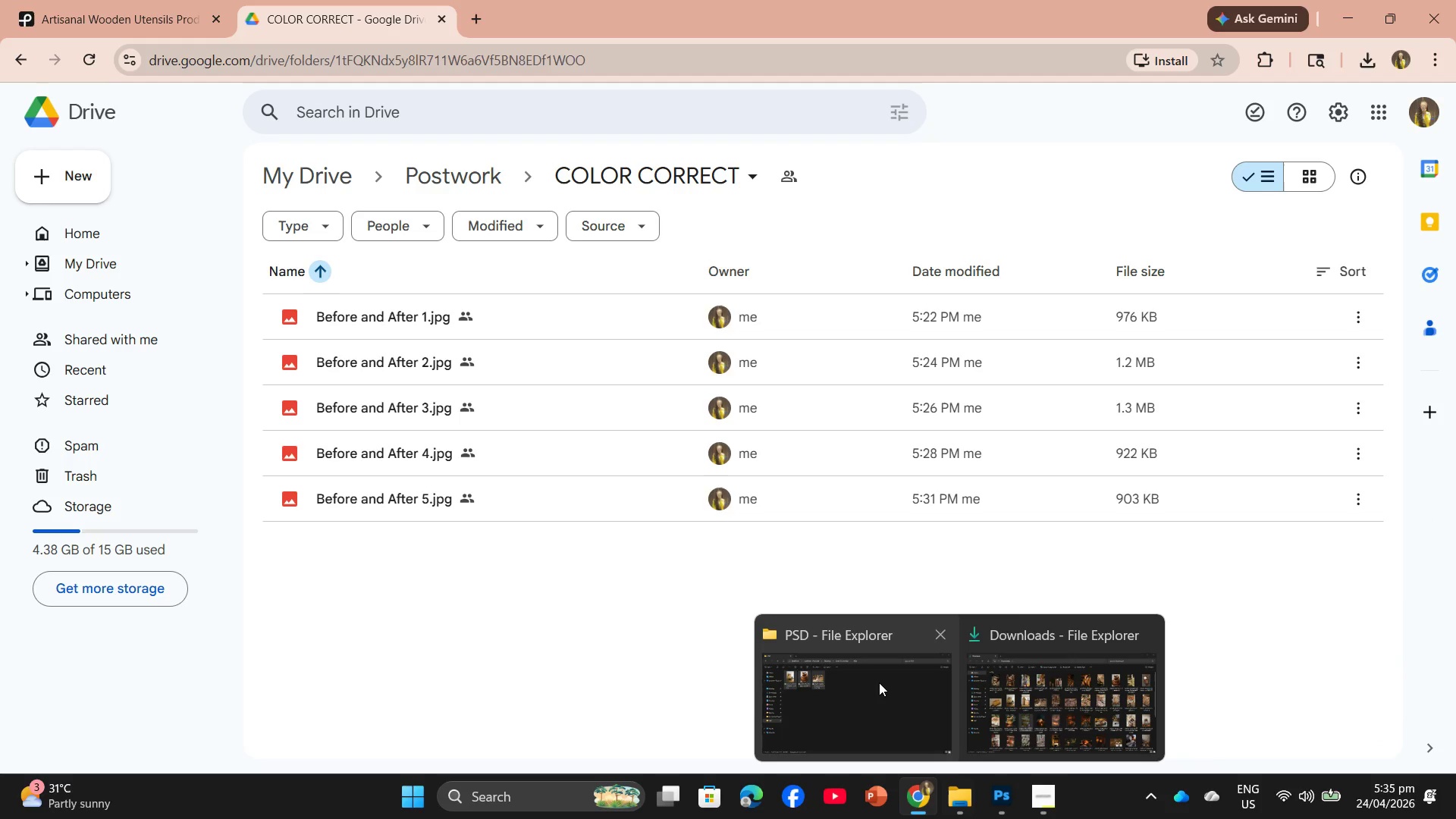 
left_click([879, 682])
 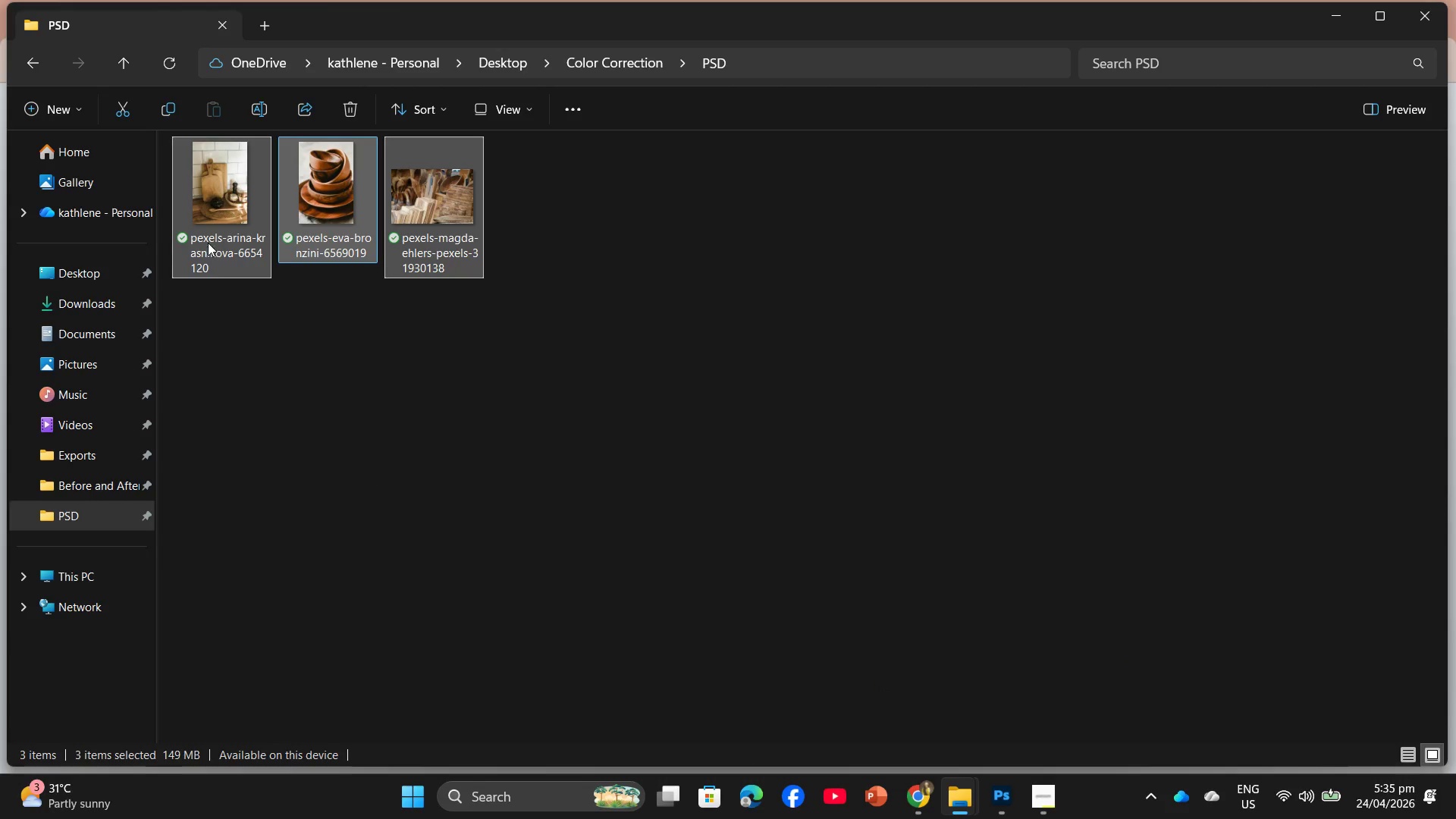 
left_click_drag(start_coordinate=[208, 241], to_coordinate=[688, 613])
 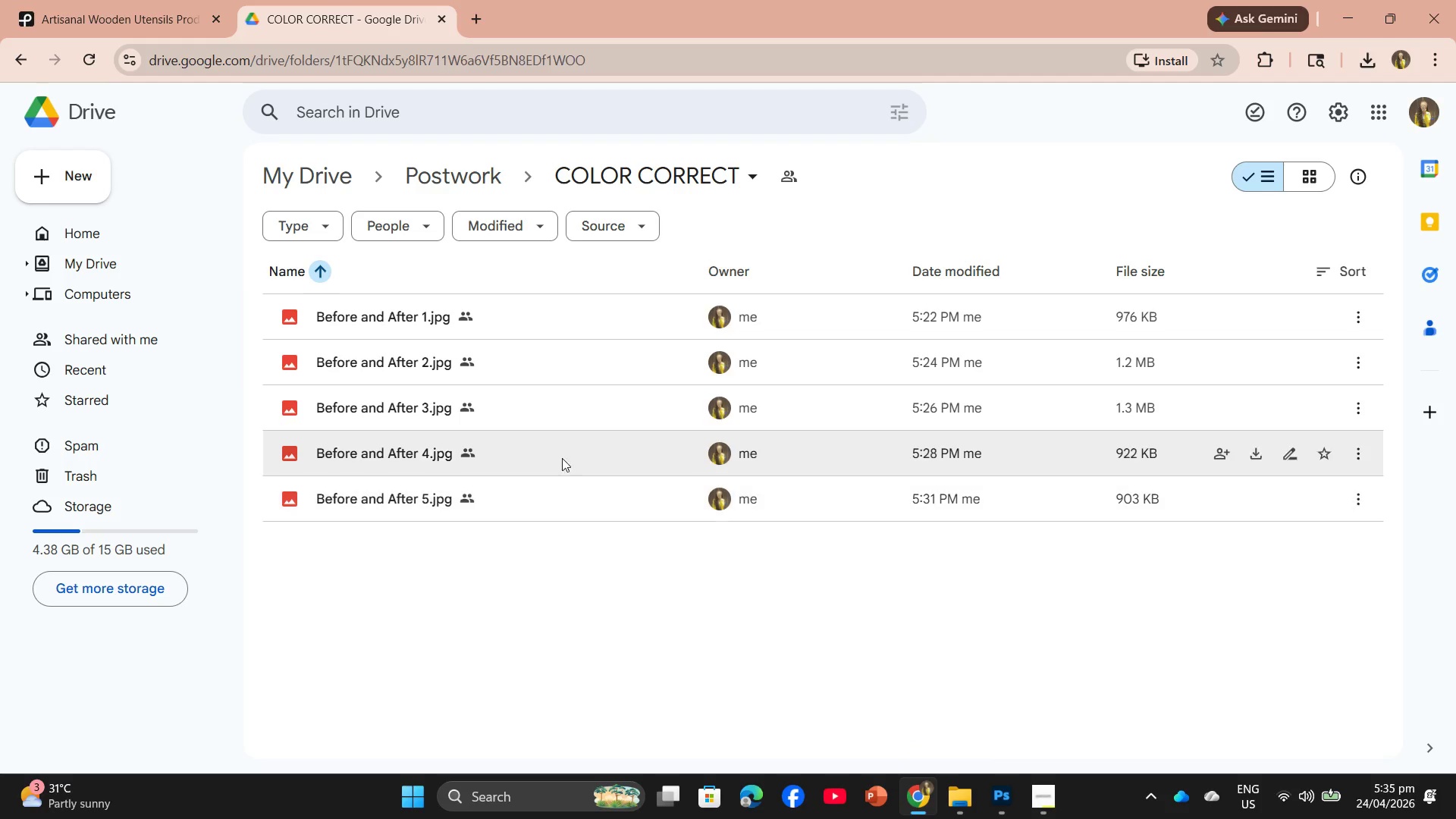 
scroll: coordinate [966, 557], scroll_direction: none, amount: 0.0
 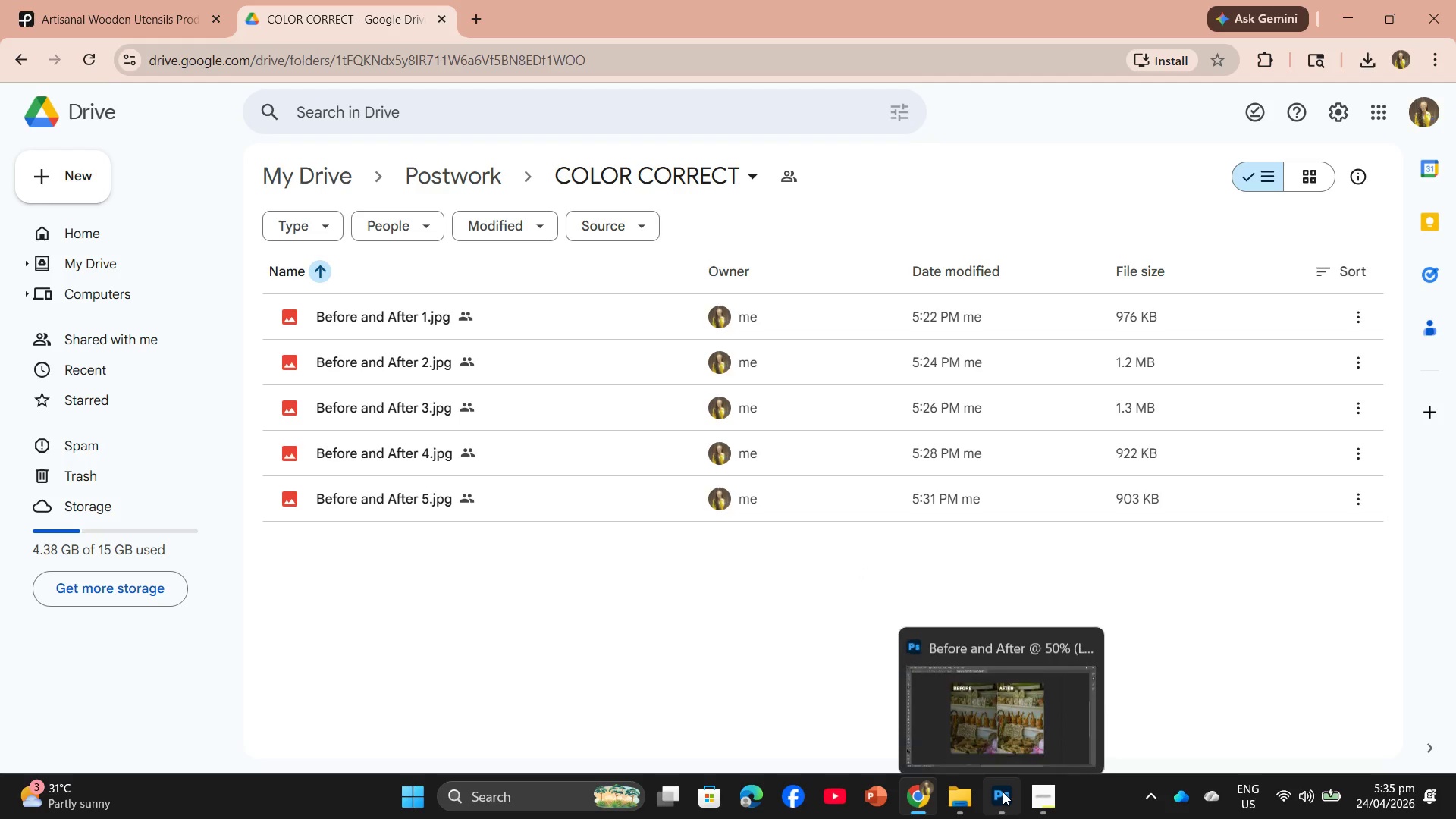 
left_click([1003, 792])
 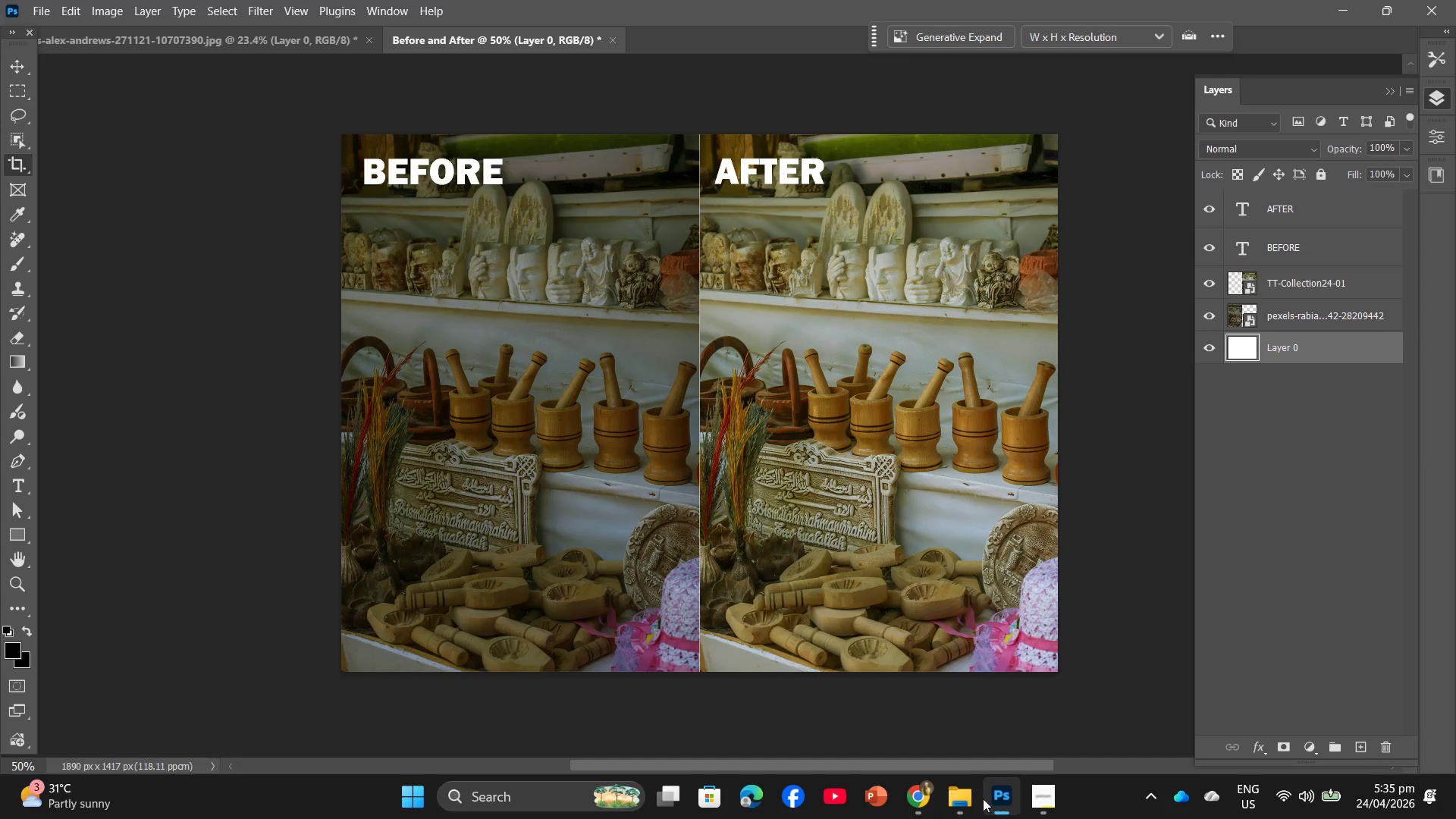 
left_click([959, 799])
 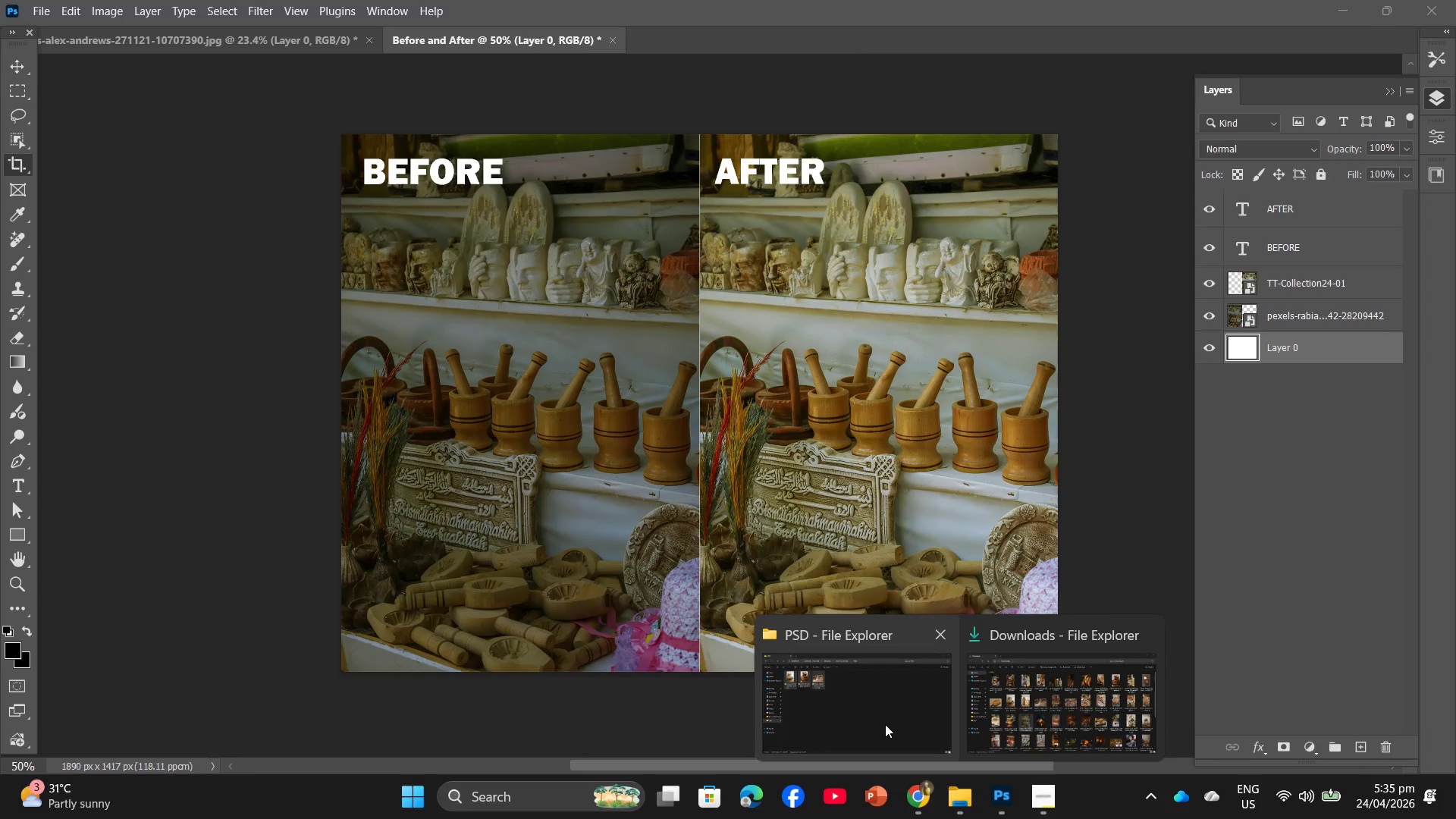 
left_click([885, 724])
 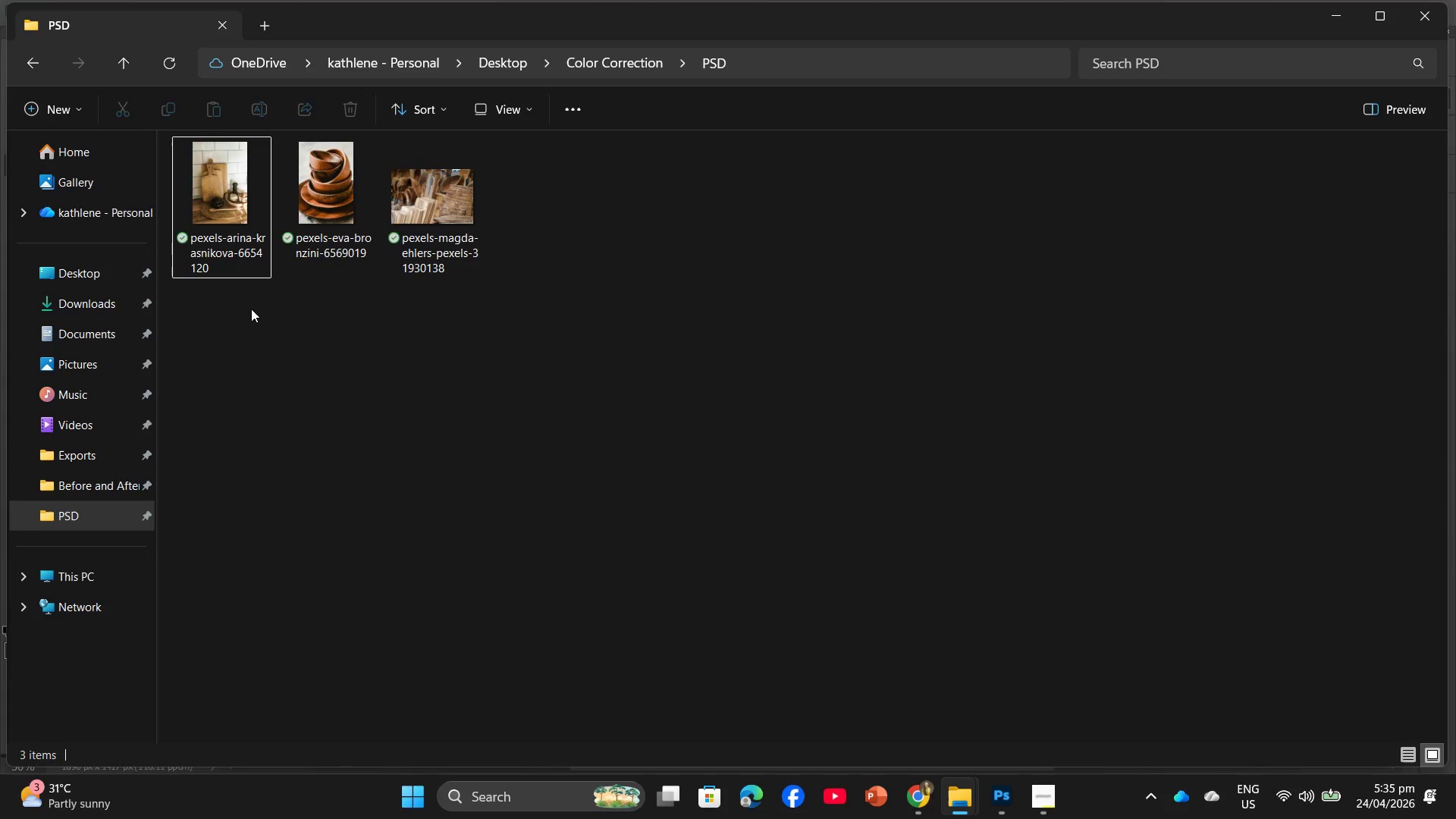 
left_click_drag(start_coordinate=[248, 328], to_coordinate=[438, 196])
 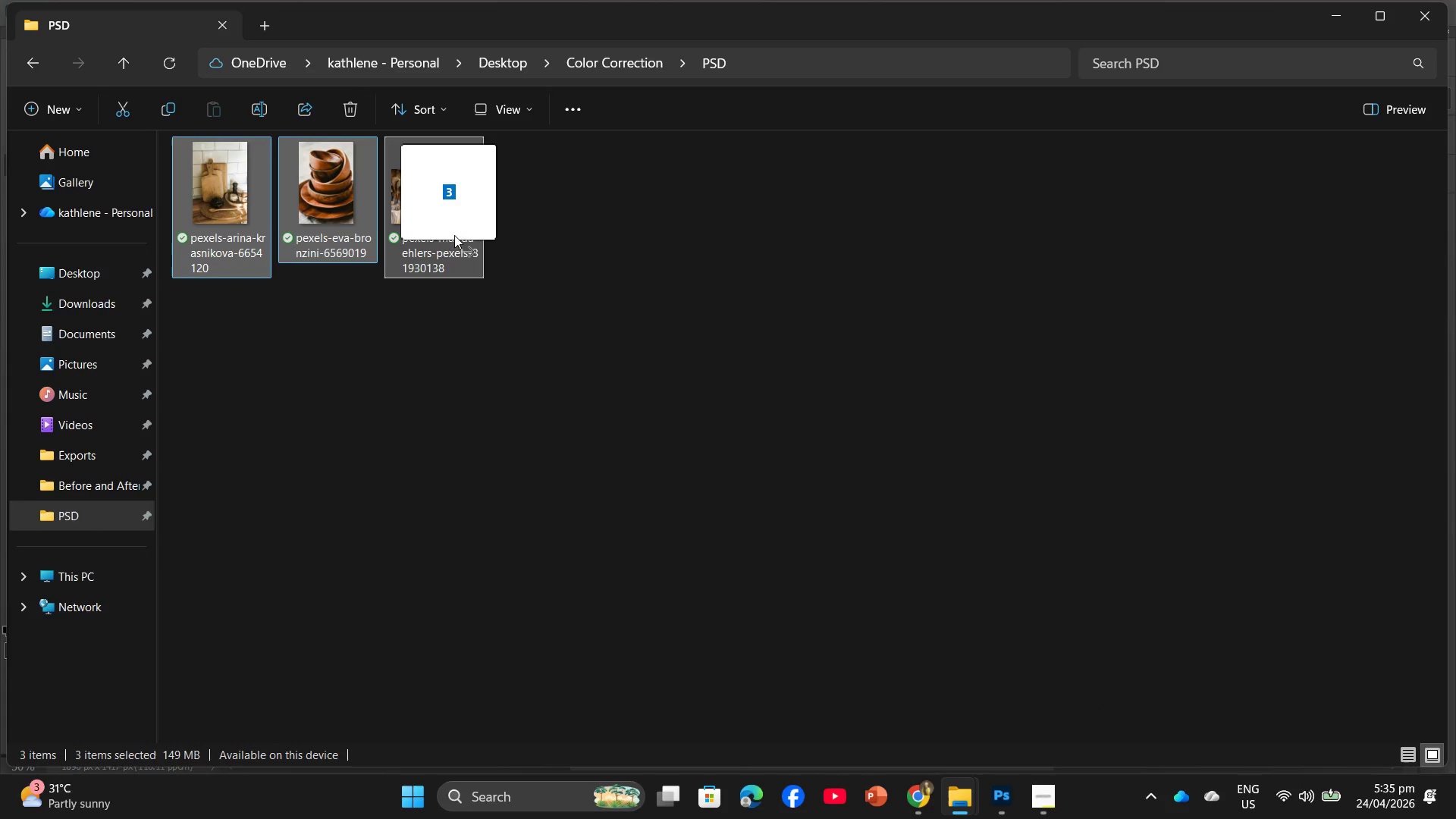 
left_click_drag(start_coordinate=[446, 220], to_coordinate=[741, 549])
 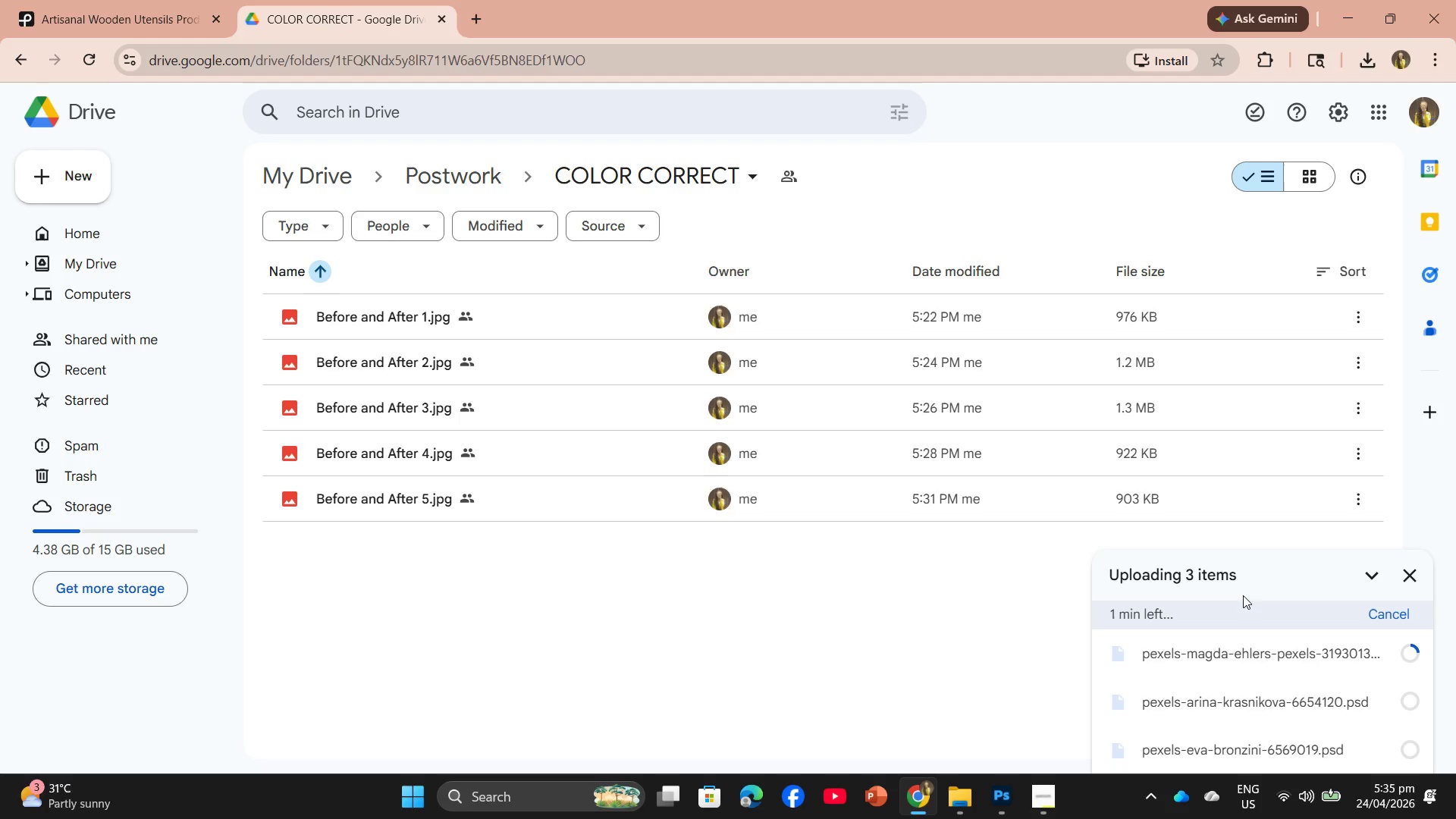 
wait(8.3)
 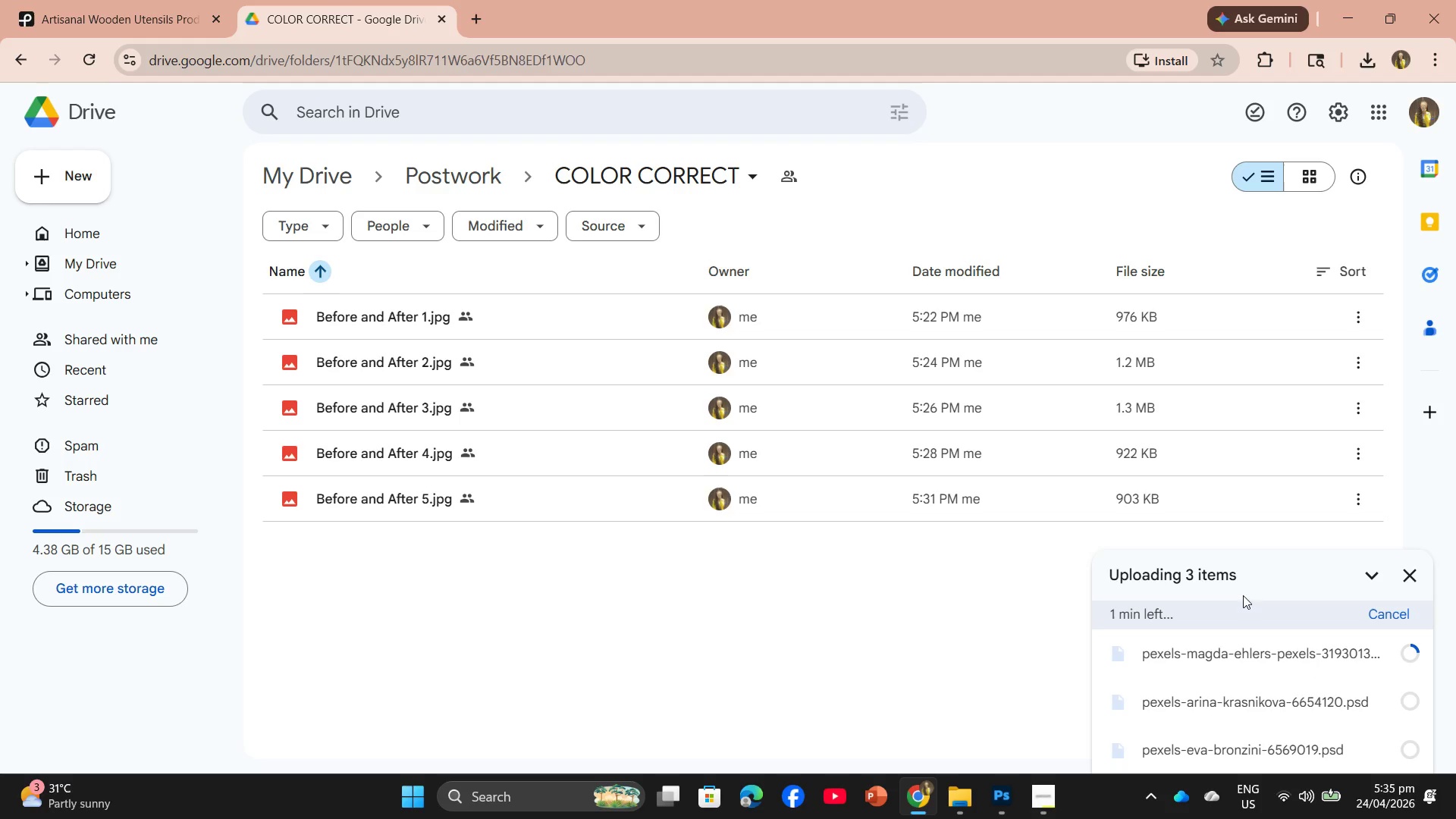 
mouse_move([1040, 803])
 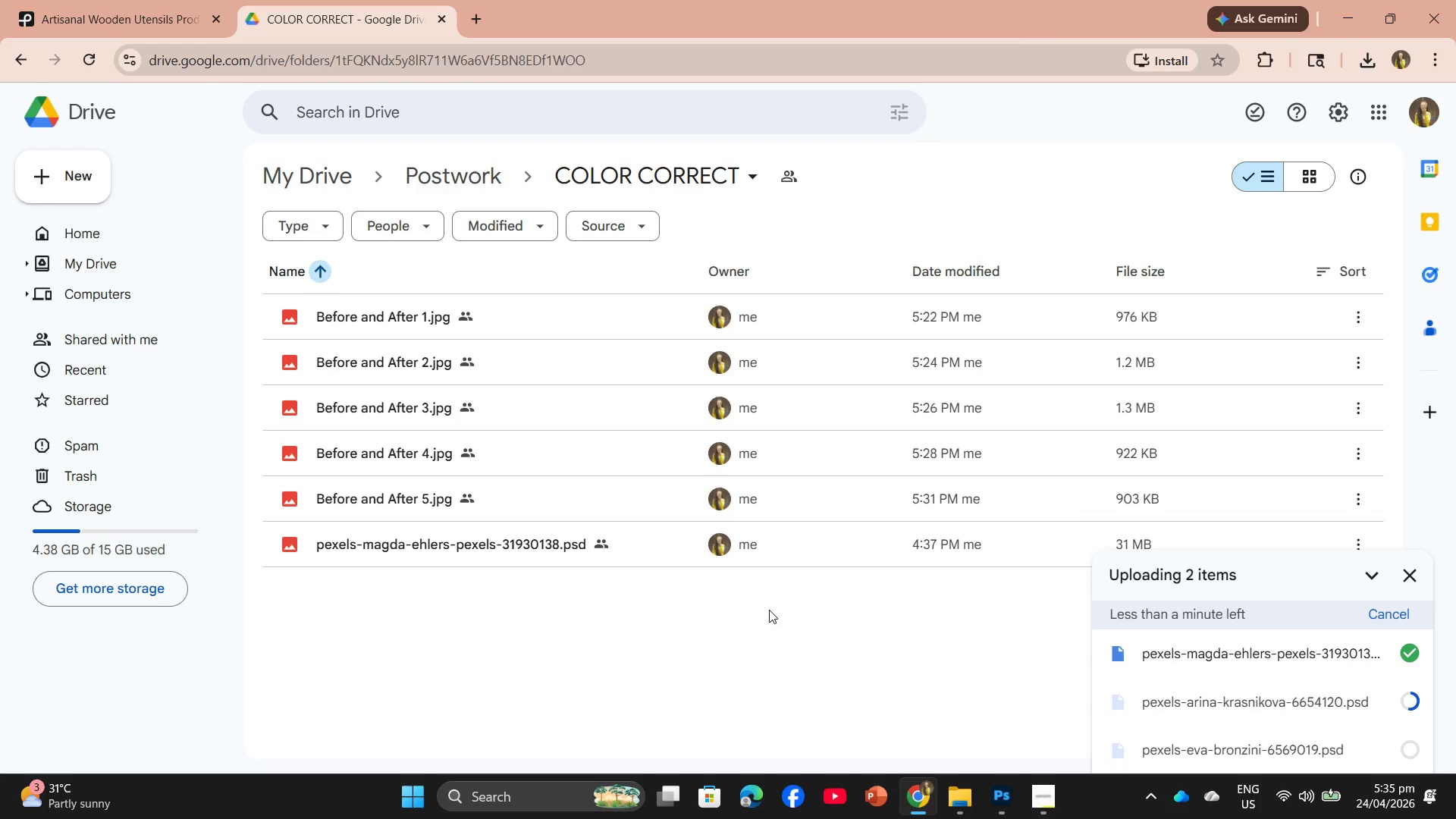 
wait(21.52)
 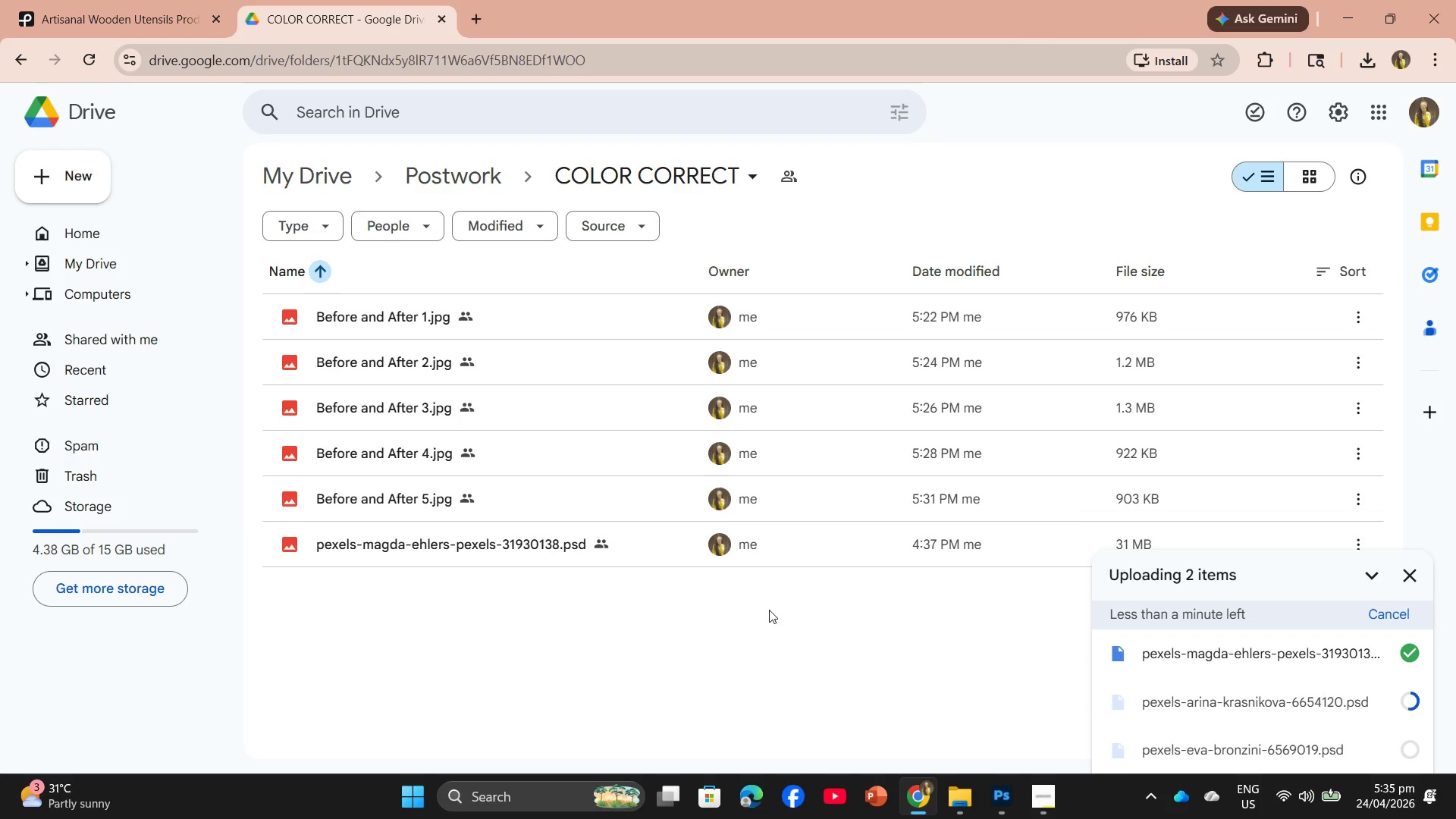 
left_click([1037, 814])